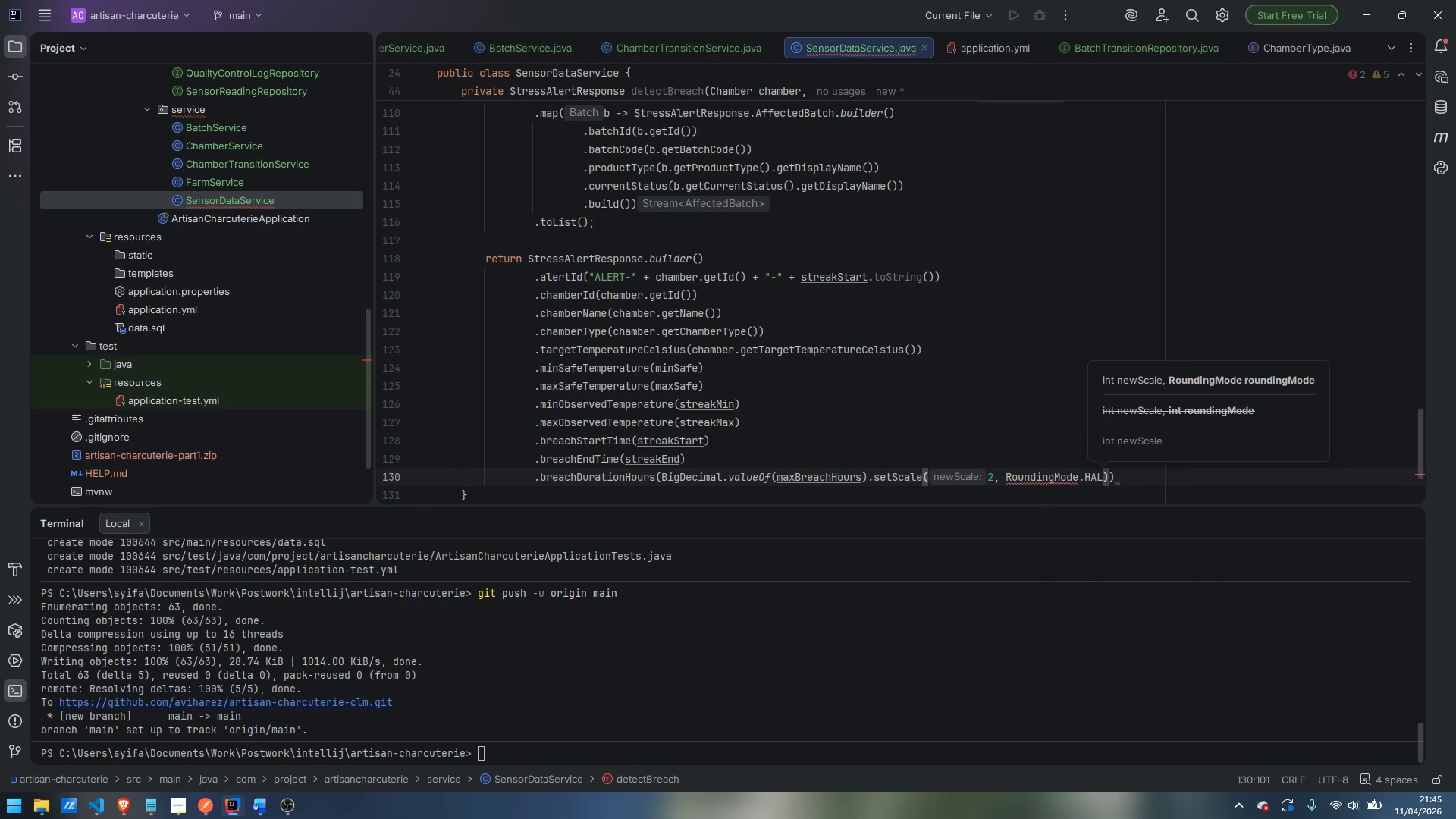 
key(Enter)
 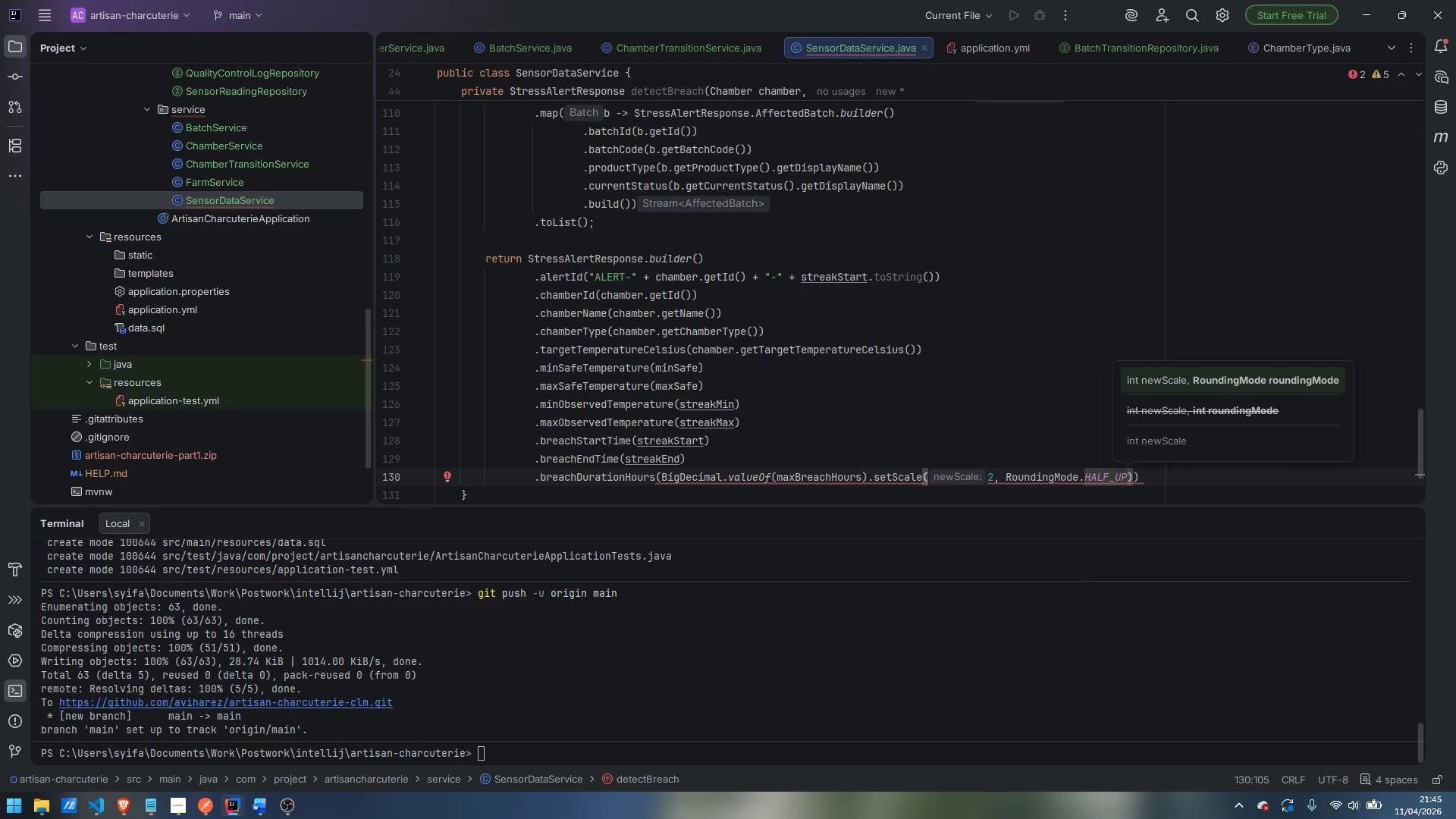 
key(ArrowRight)
 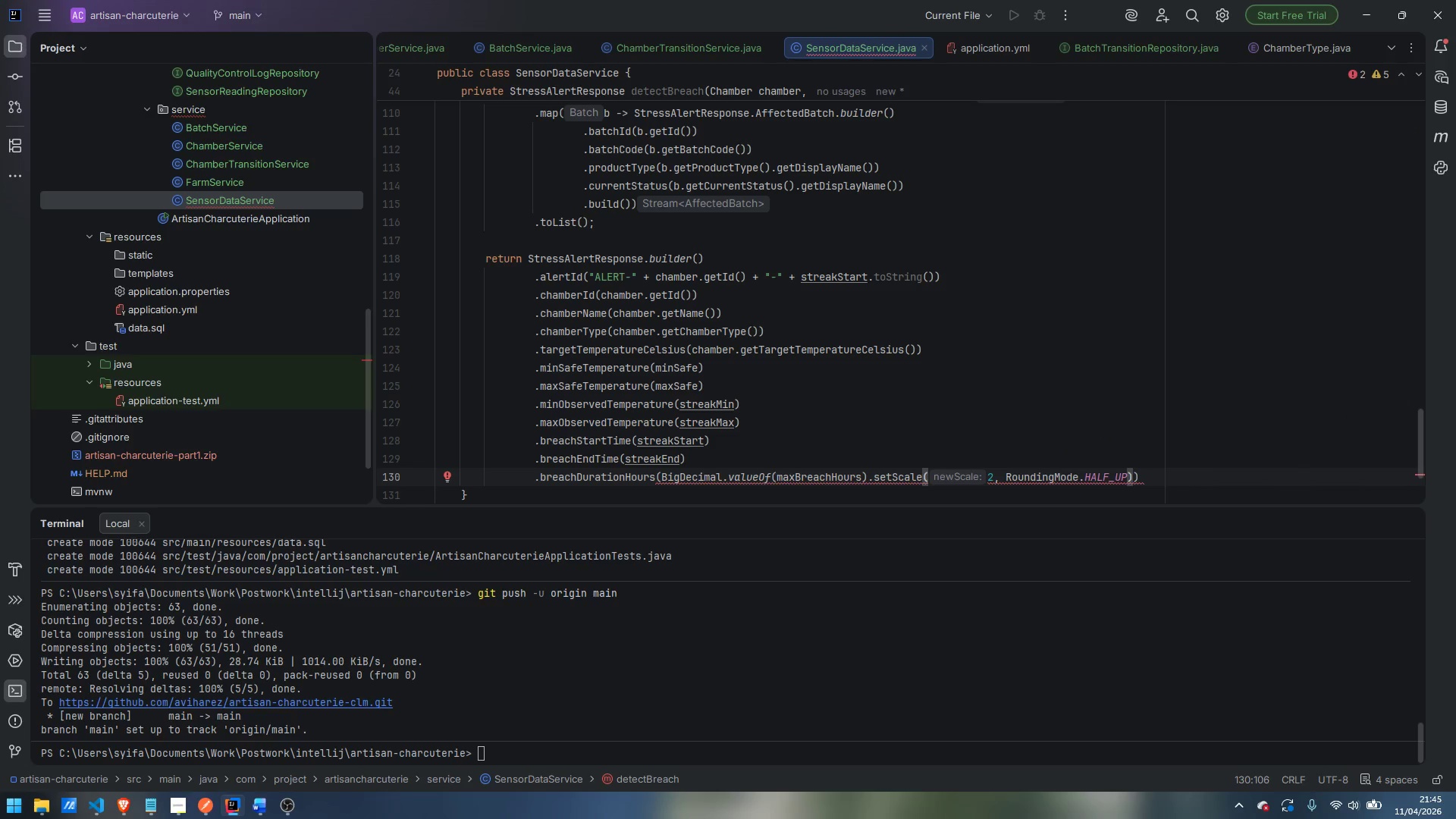 
type(.double)
 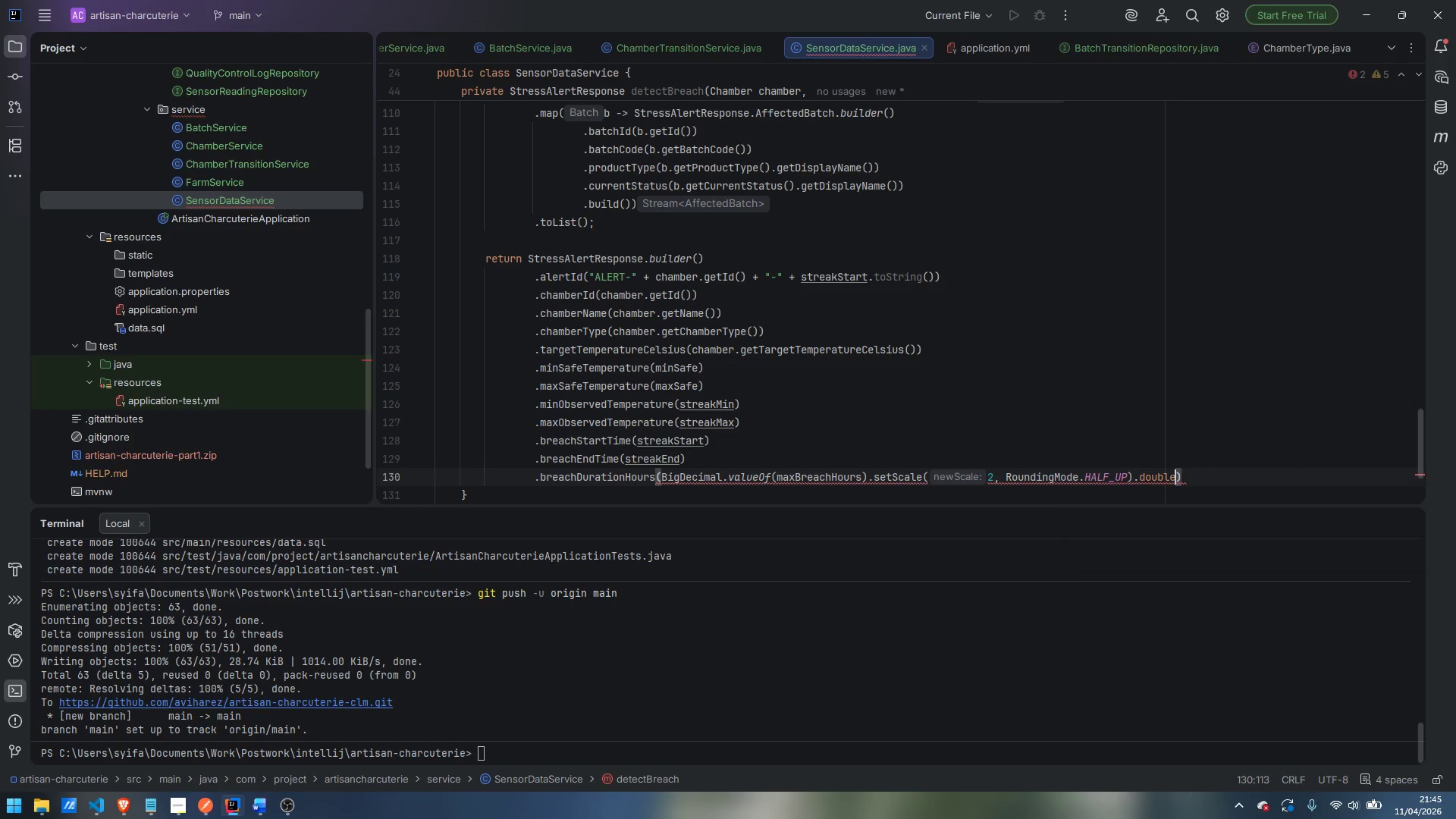 
key(Enter)
 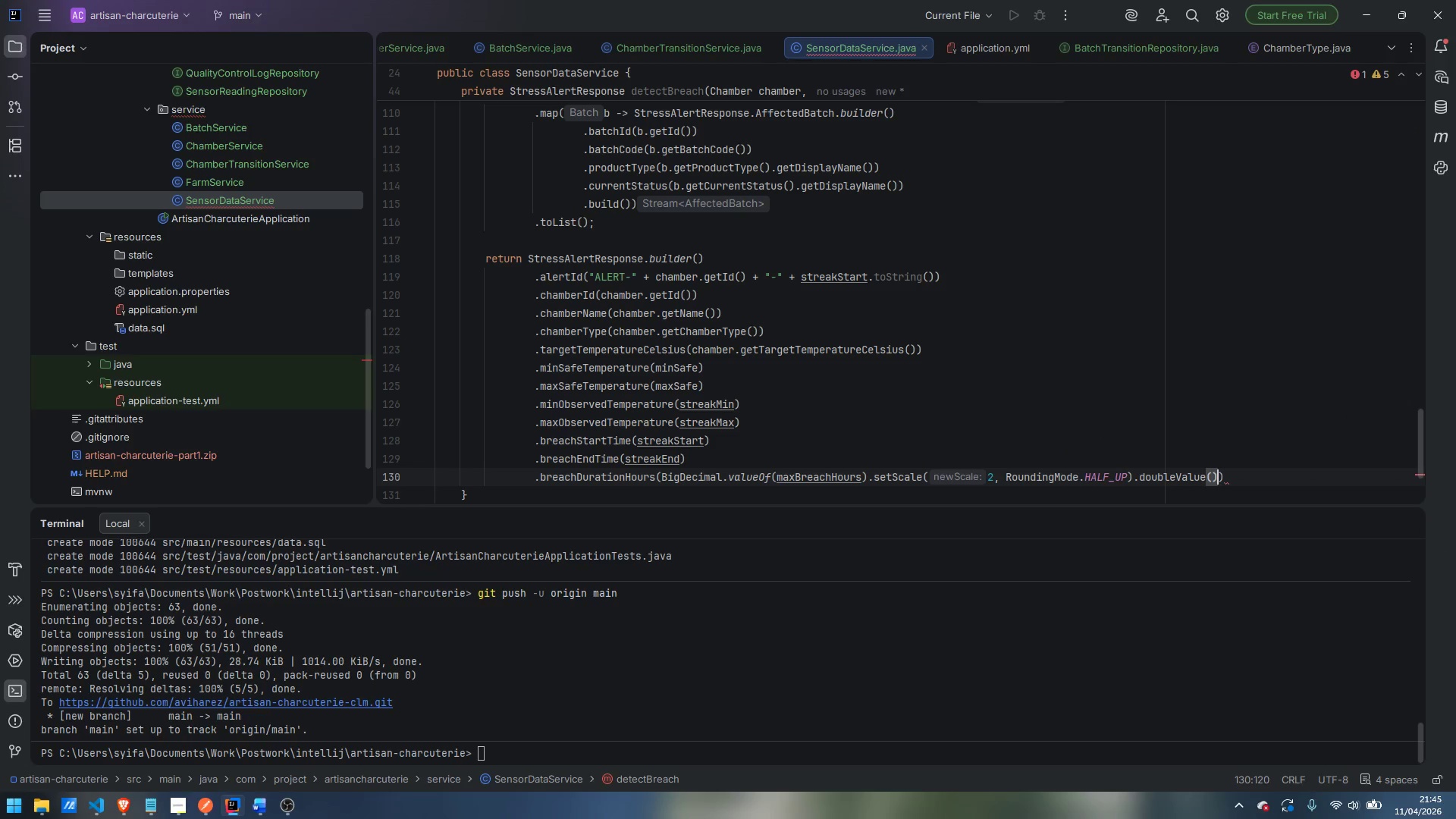 
key(ArrowRight)
 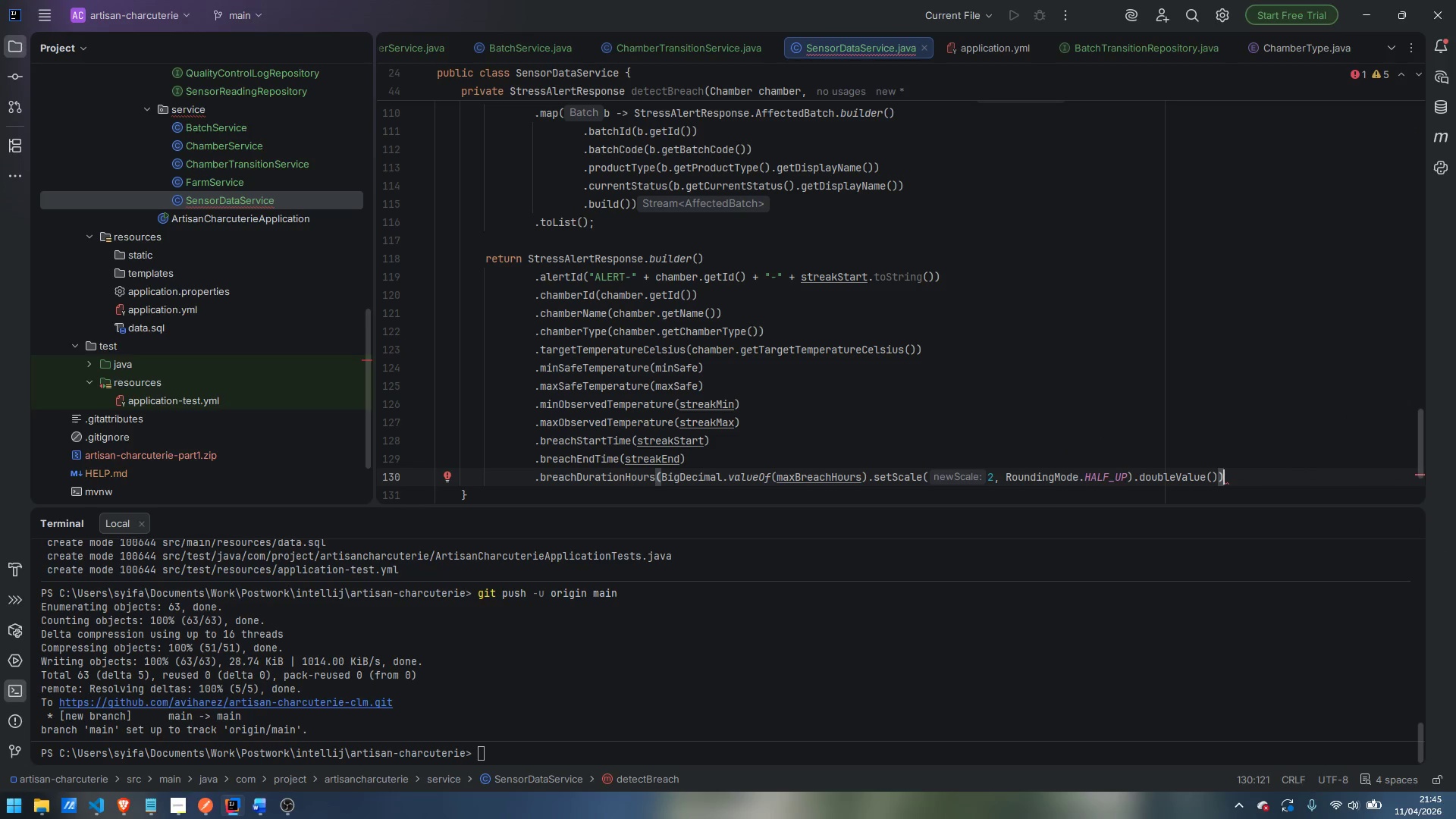 
key(Enter)
 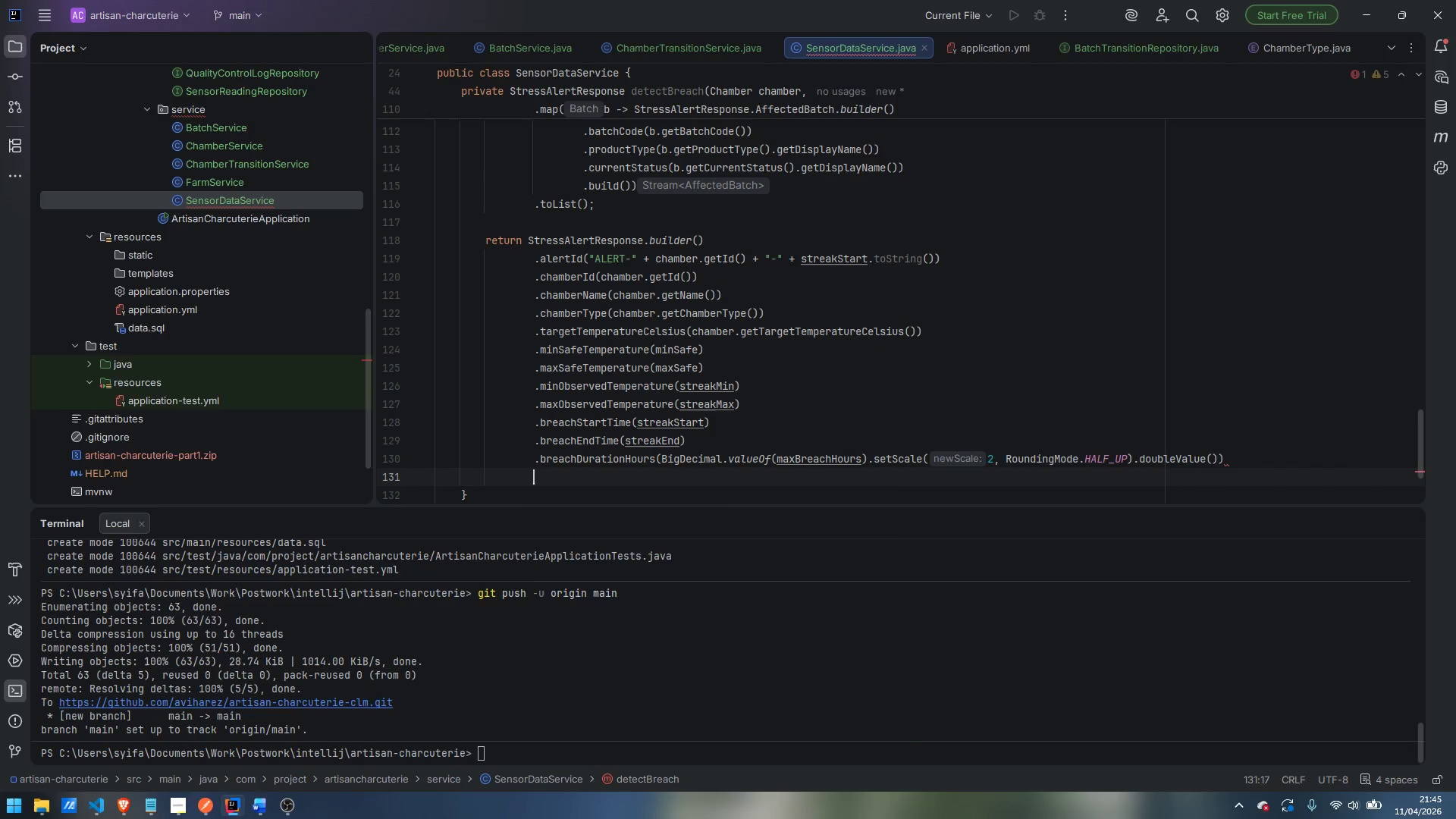 
type(.affec)
 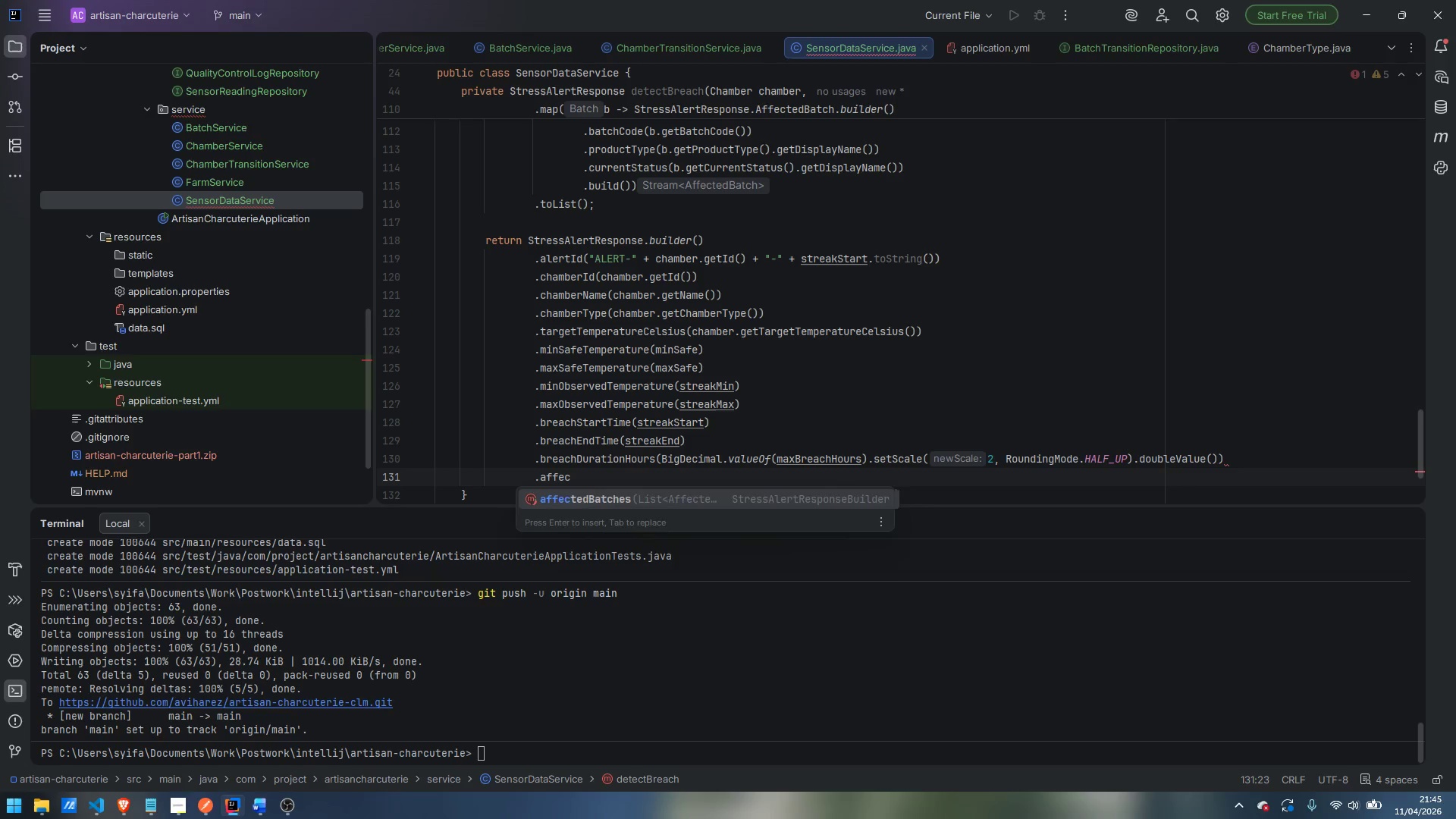 
key(Enter)
 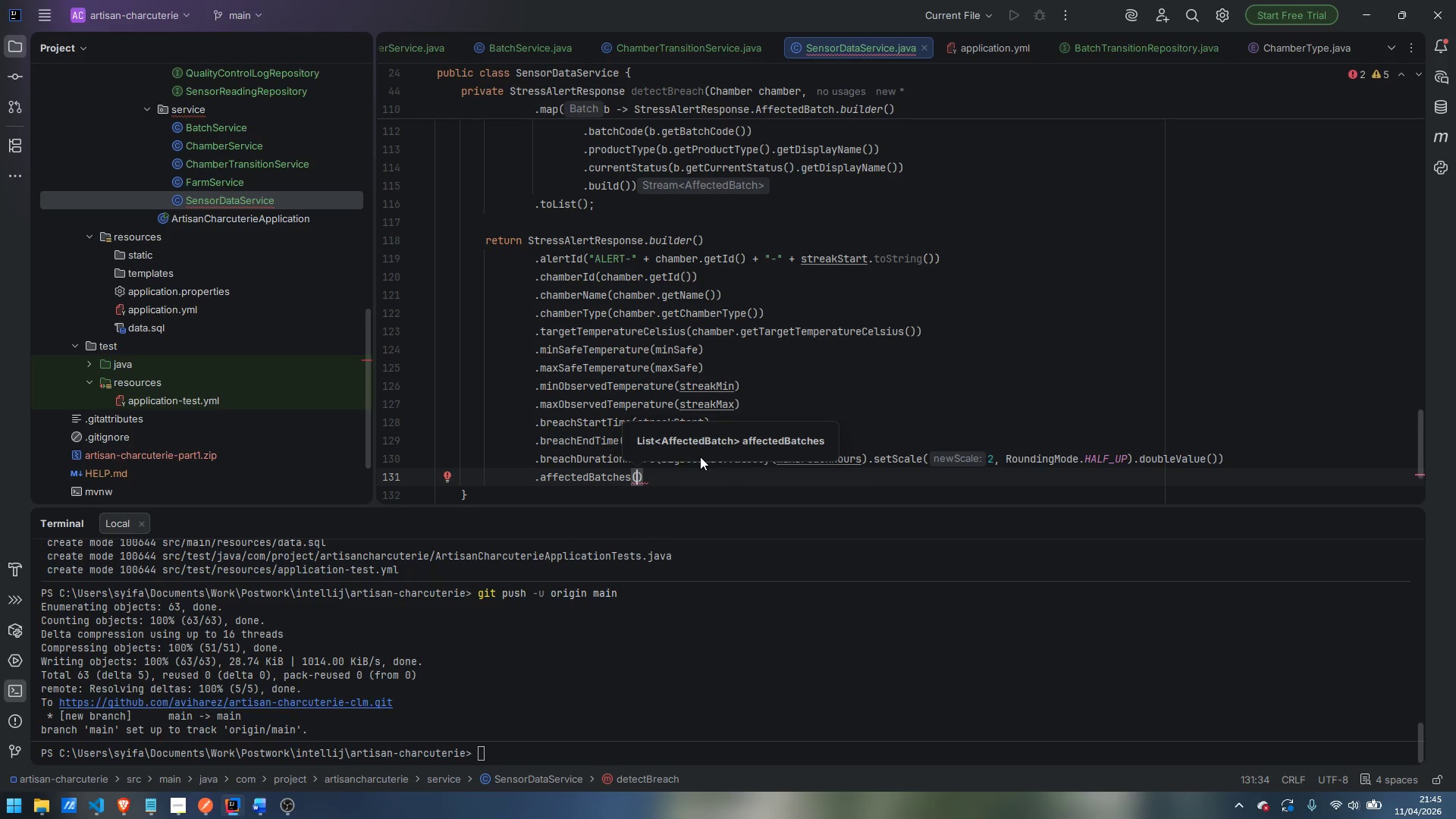 
type(batc)
 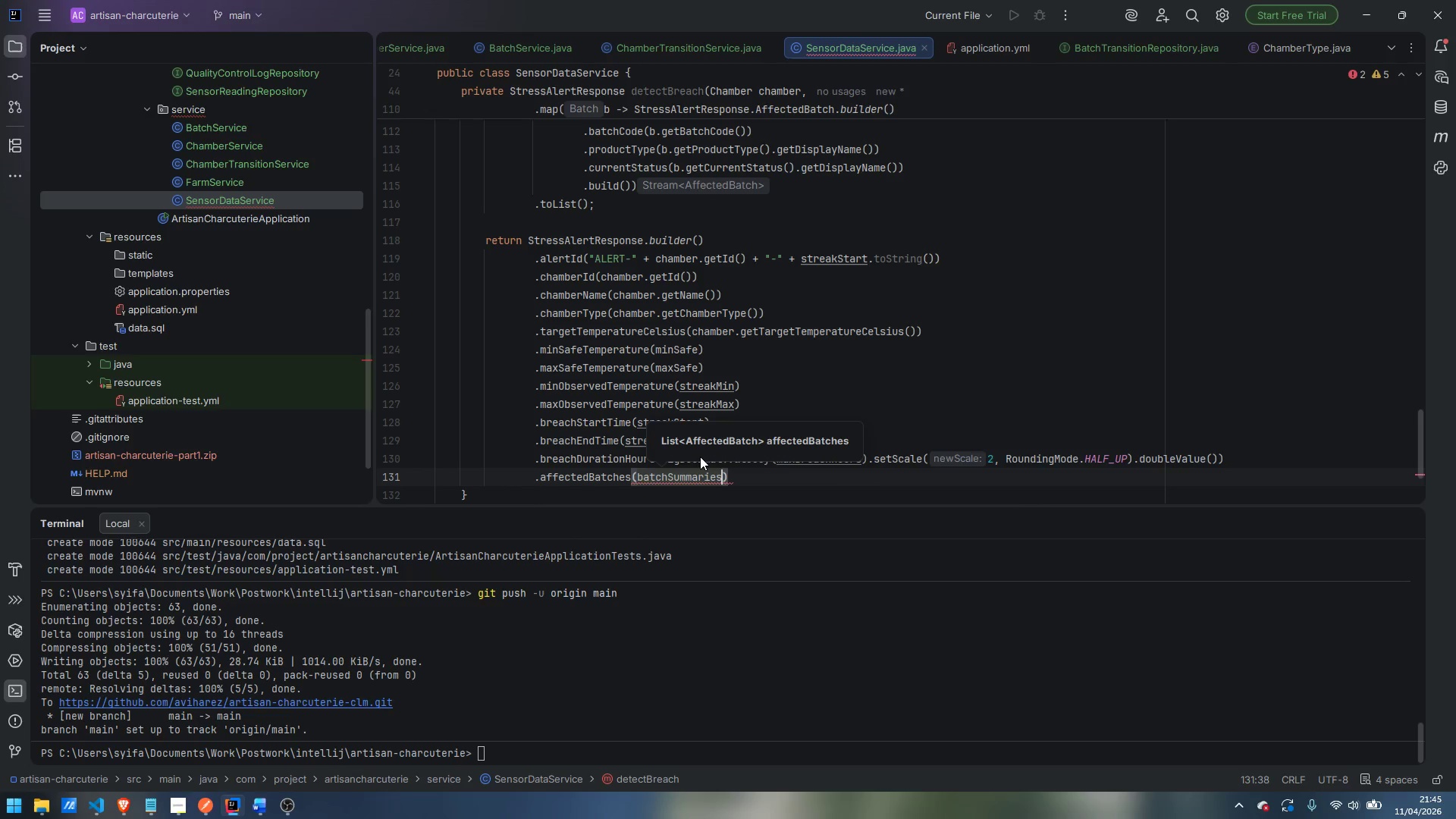 
key(Enter)
 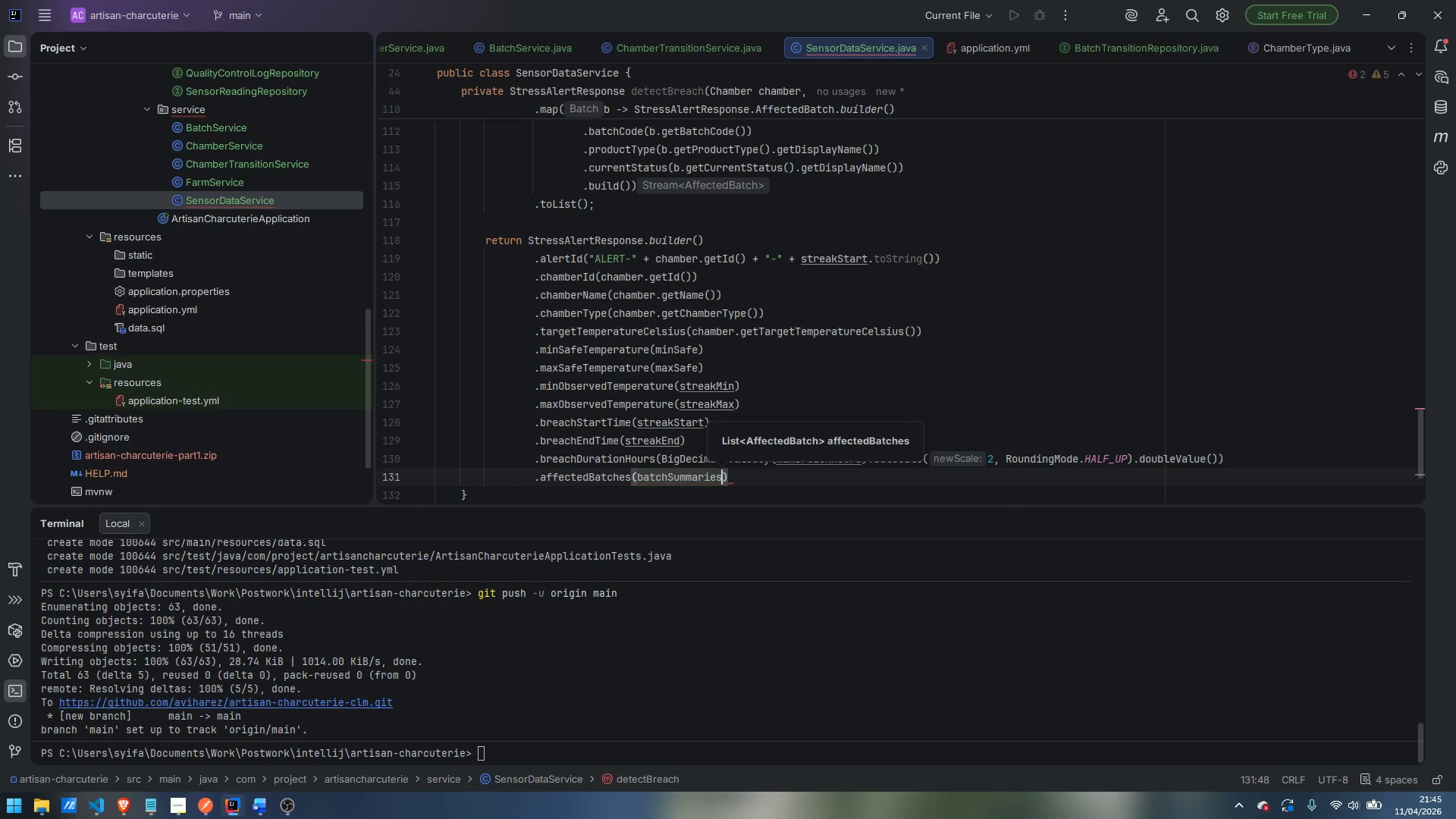 
key(ArrowRight)
 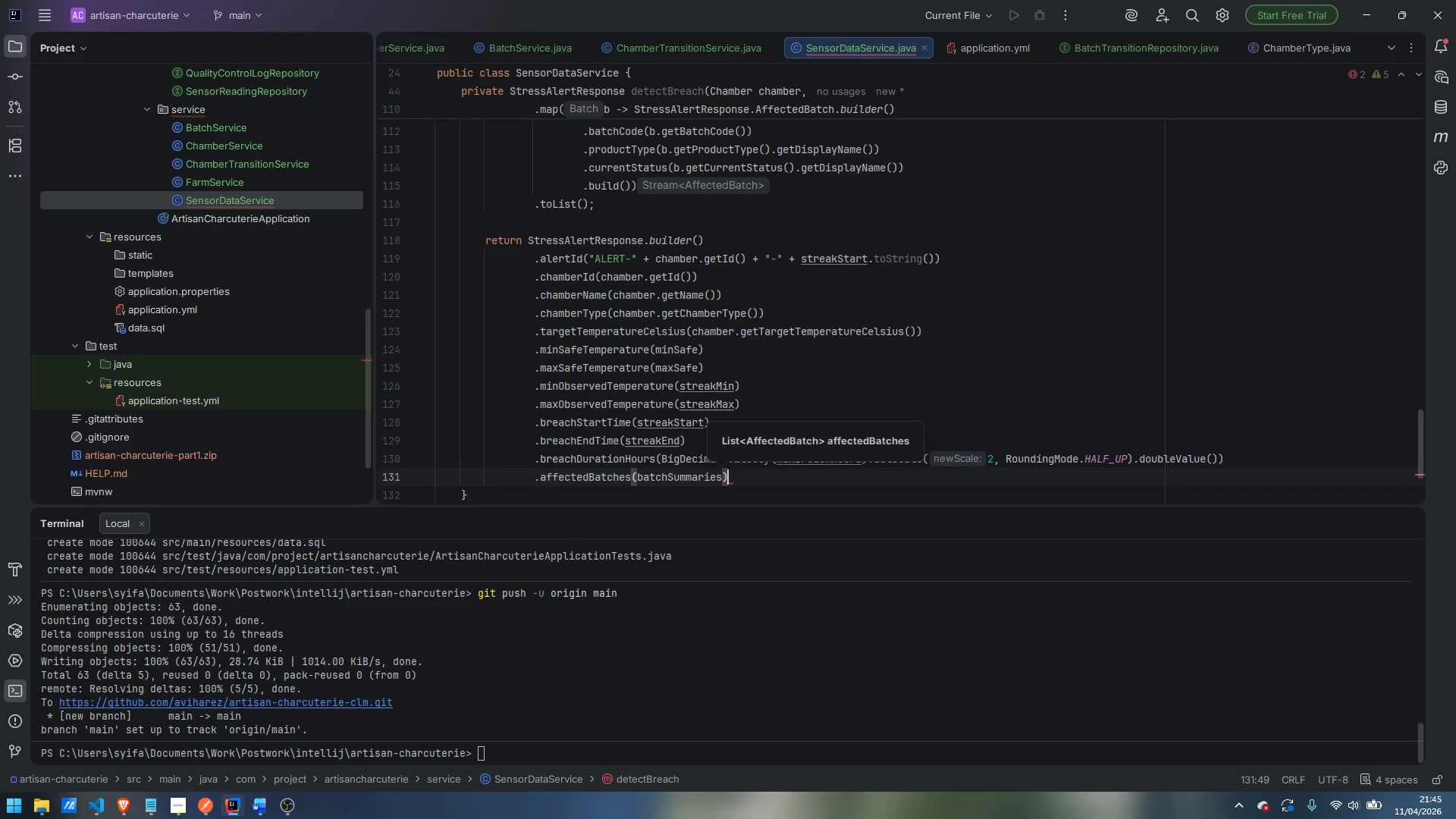 
key(Enter)
 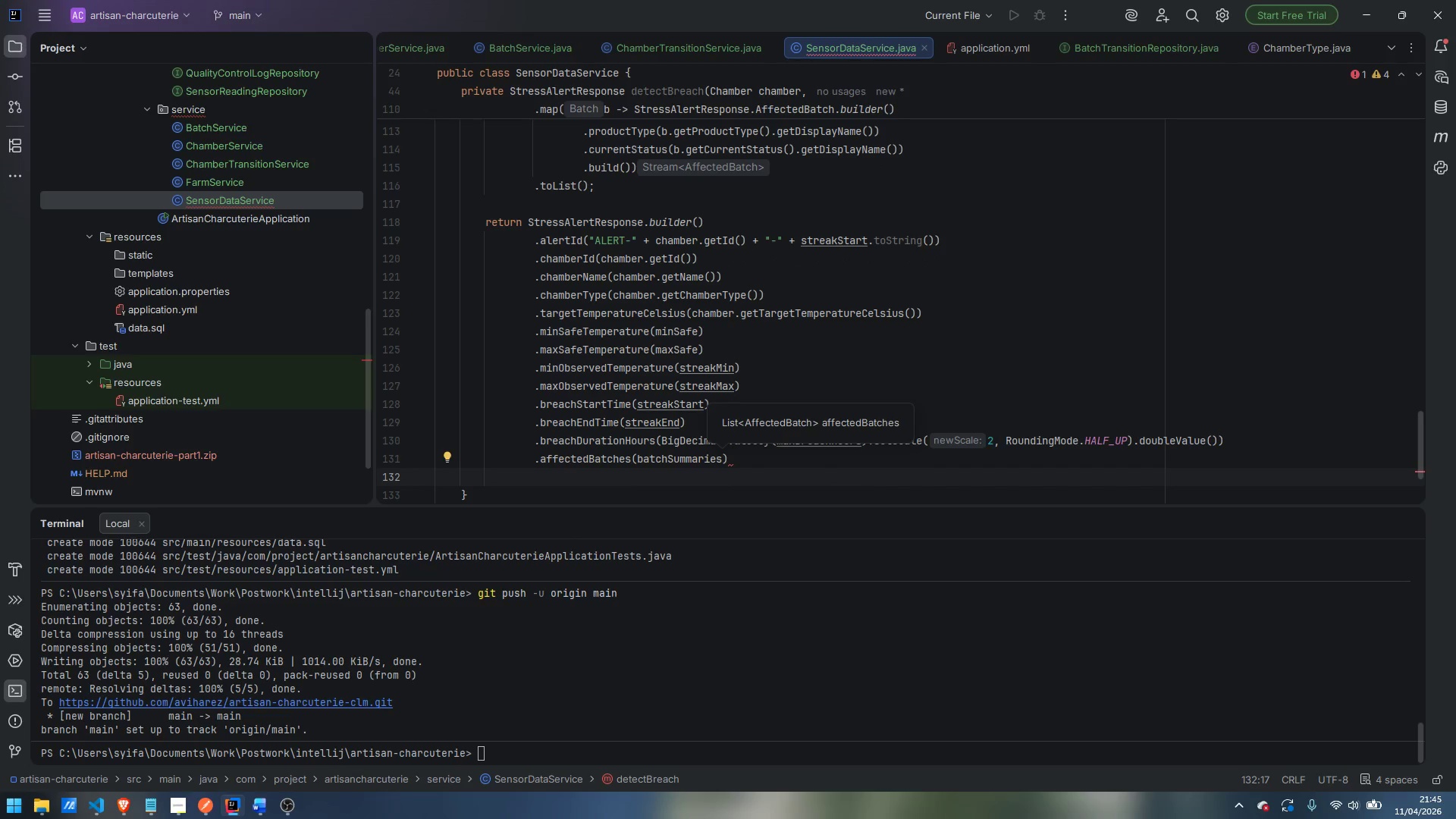 
type(.bui)
 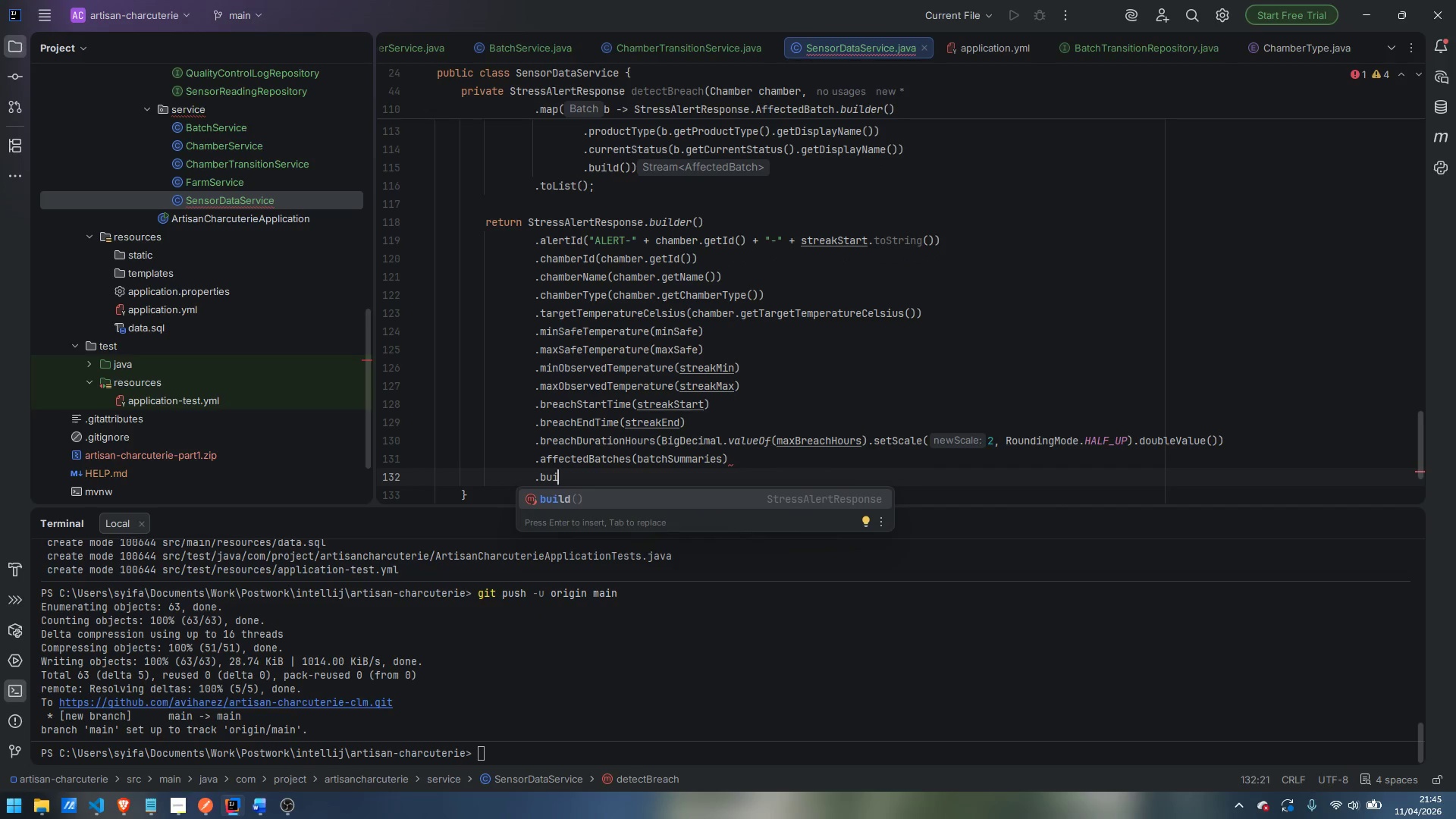 
key(Enter)
 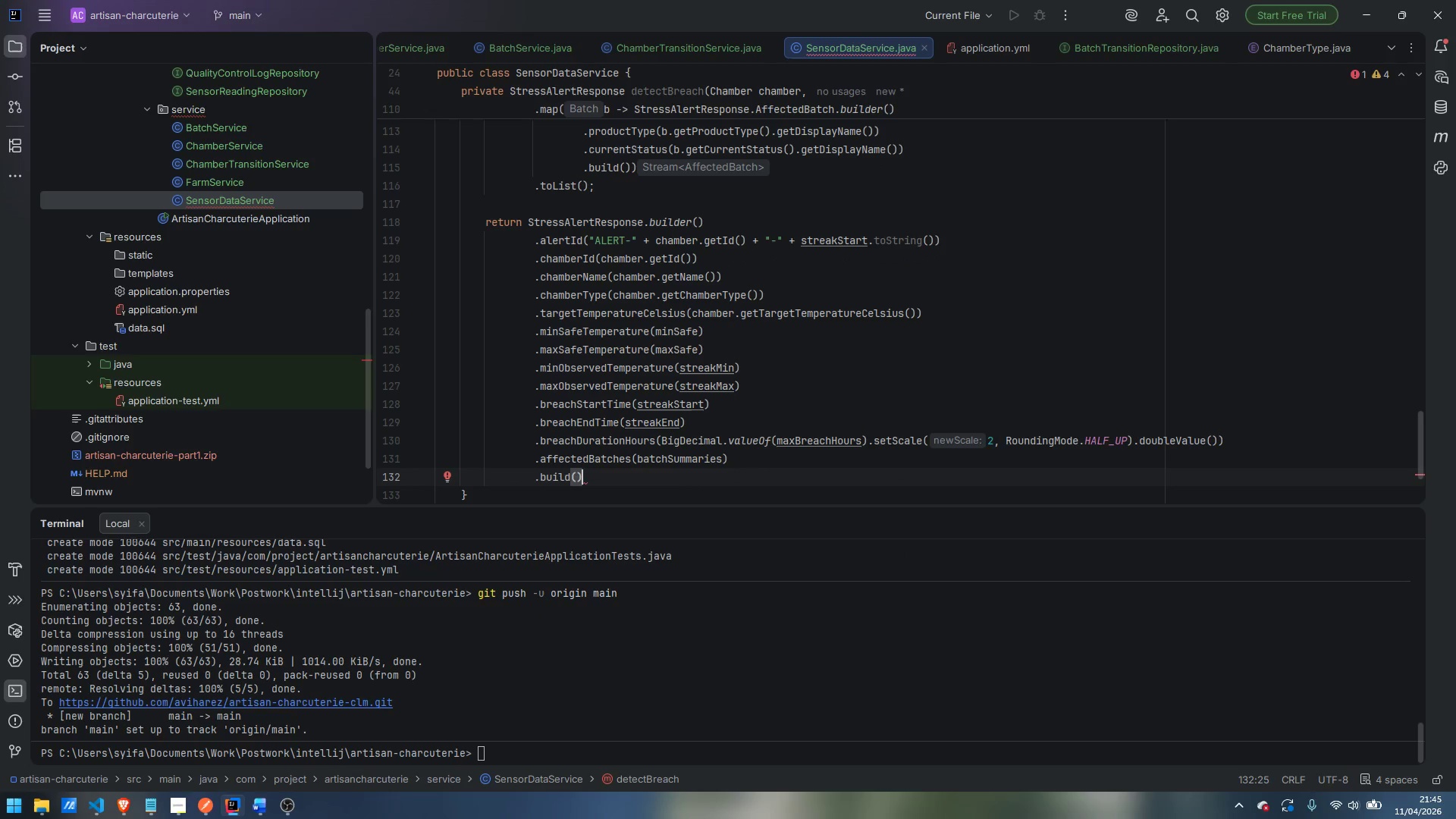 
key(Semicolon)
 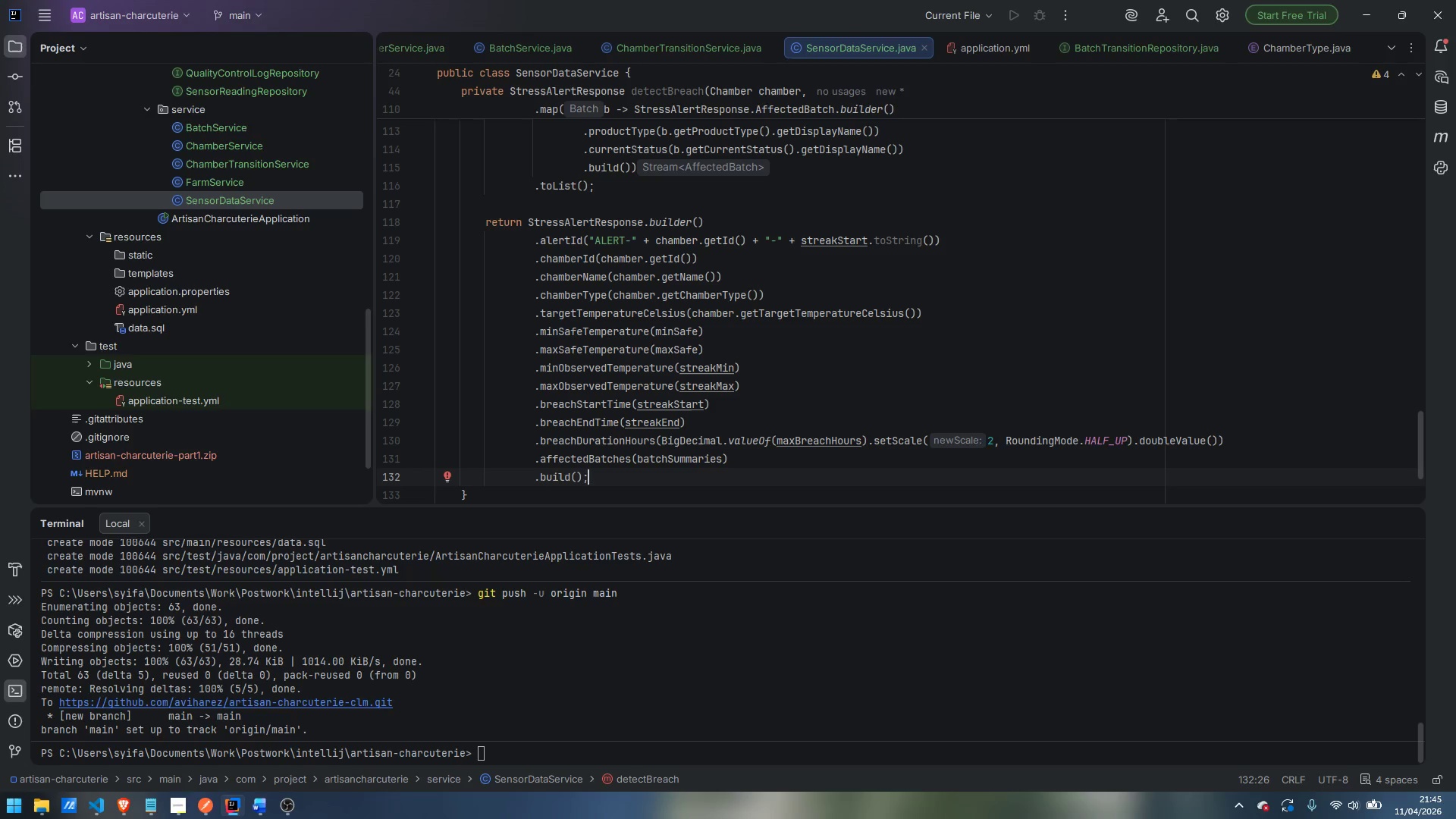 
wait(20.84)
 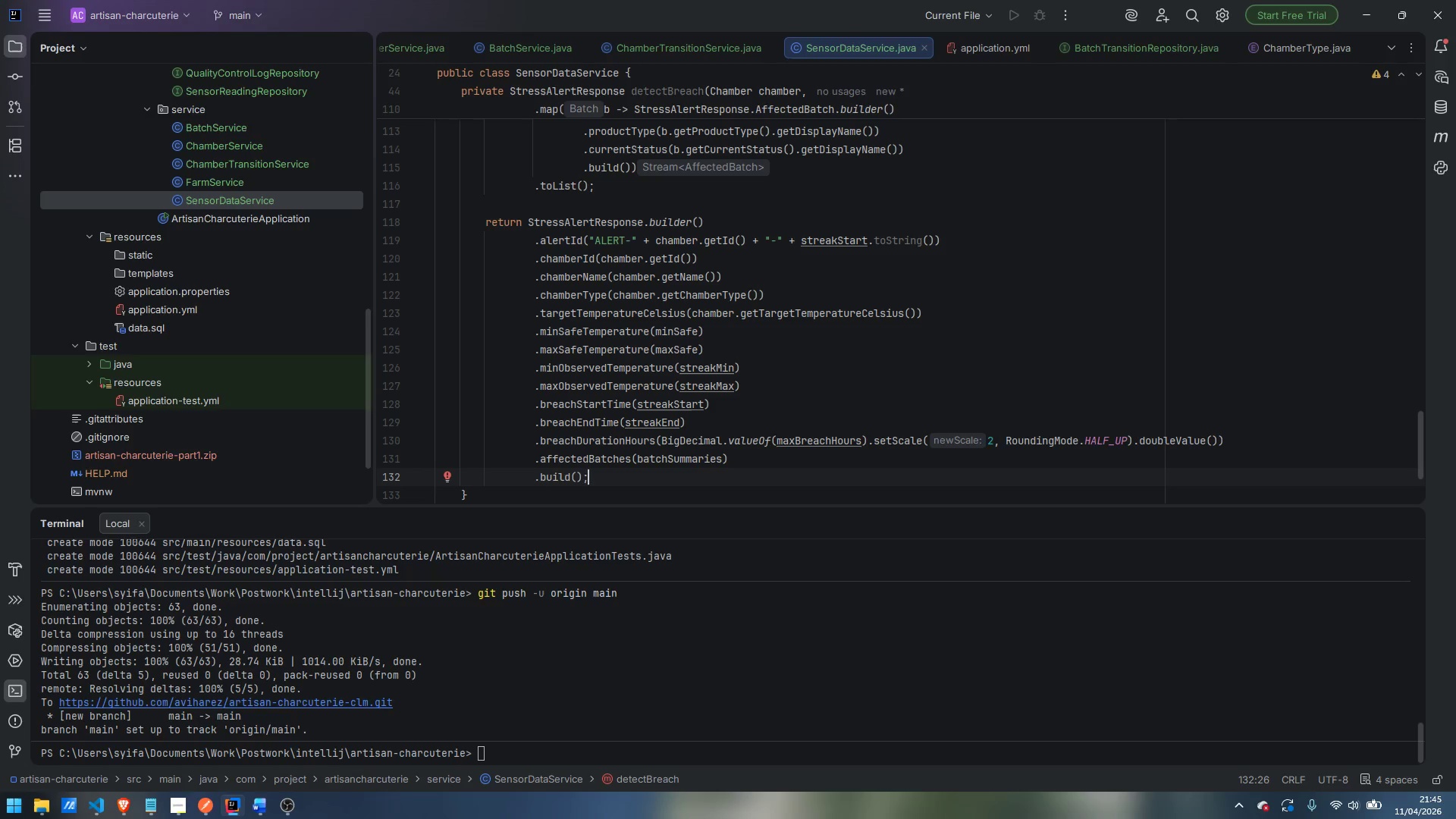 
scroll: coordinate [895, 408], scroll_direction: down, amount: 2.0
 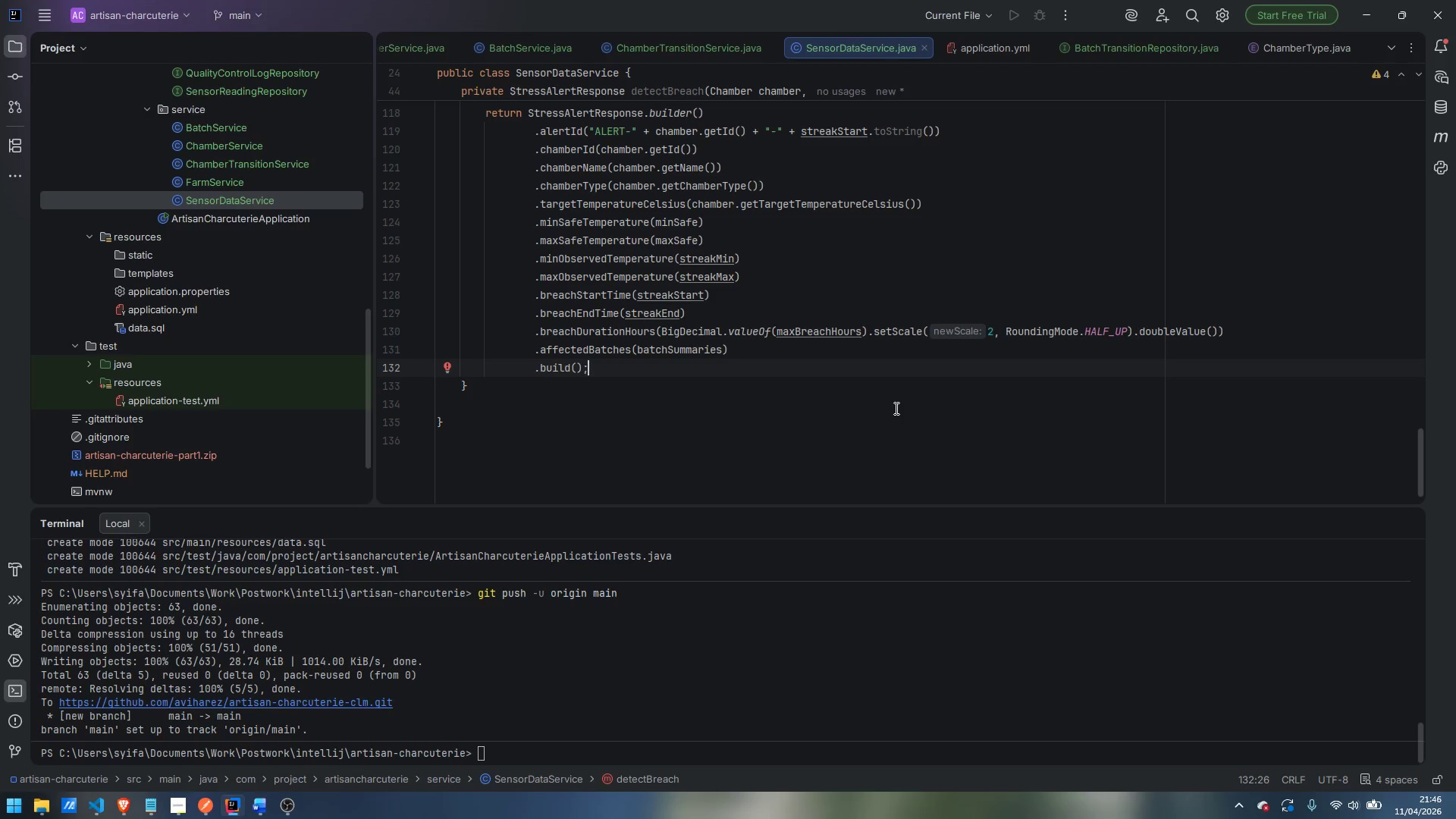 
wait(6.24)
 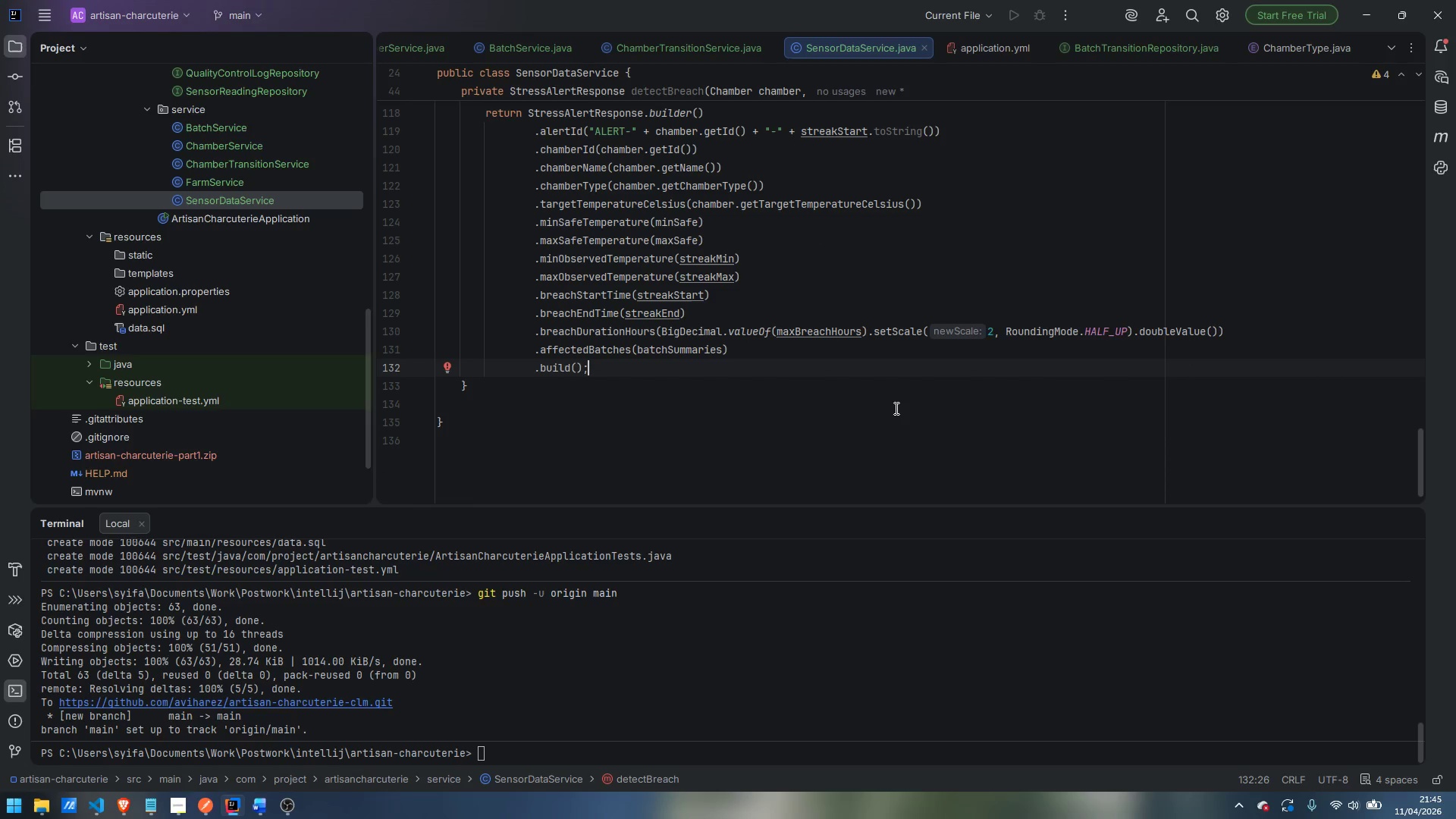 
scroll: coordinate [940, 378], scroll_direction: up, amount: 28.0
 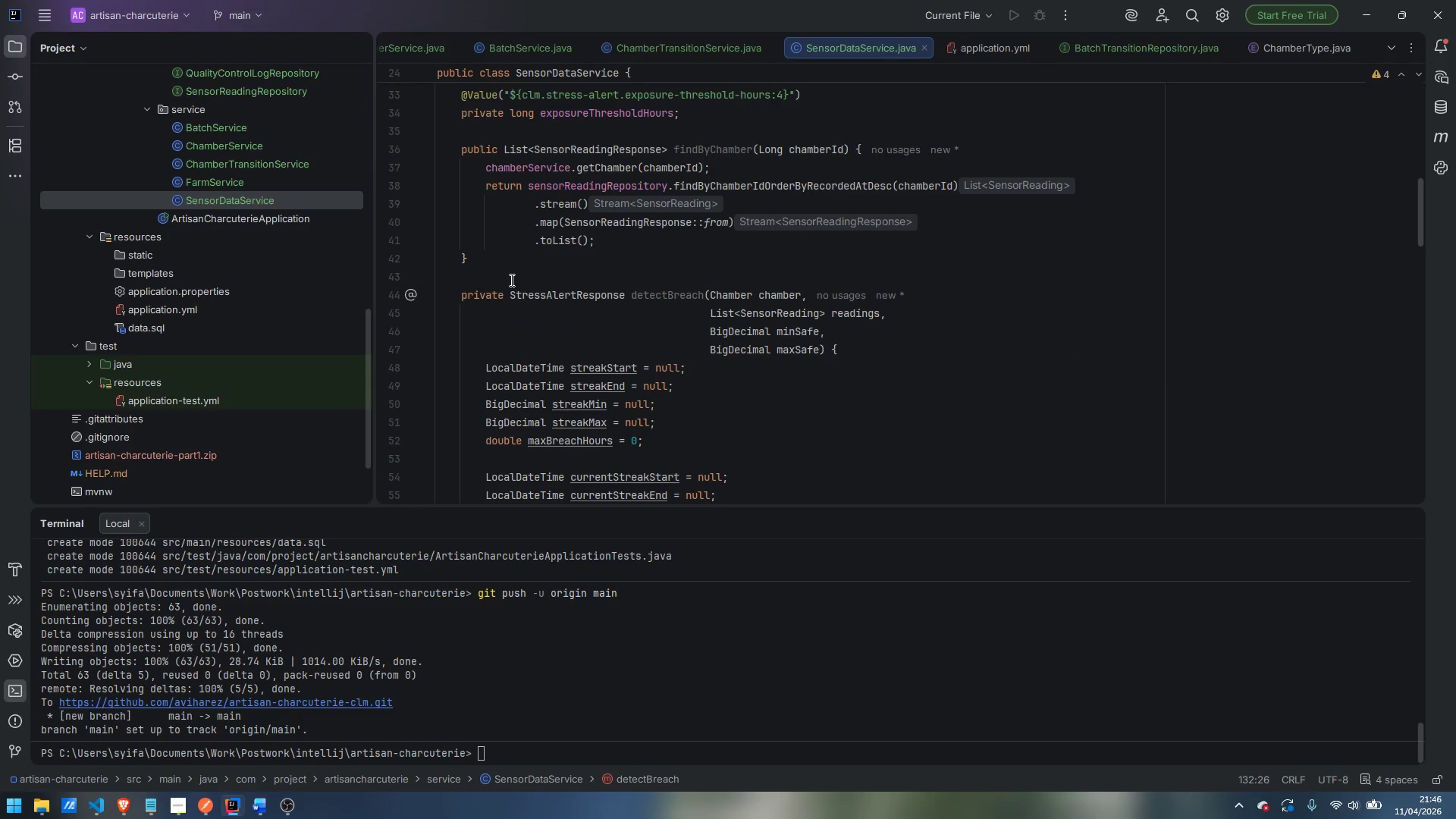 
left_click([510, 281])
 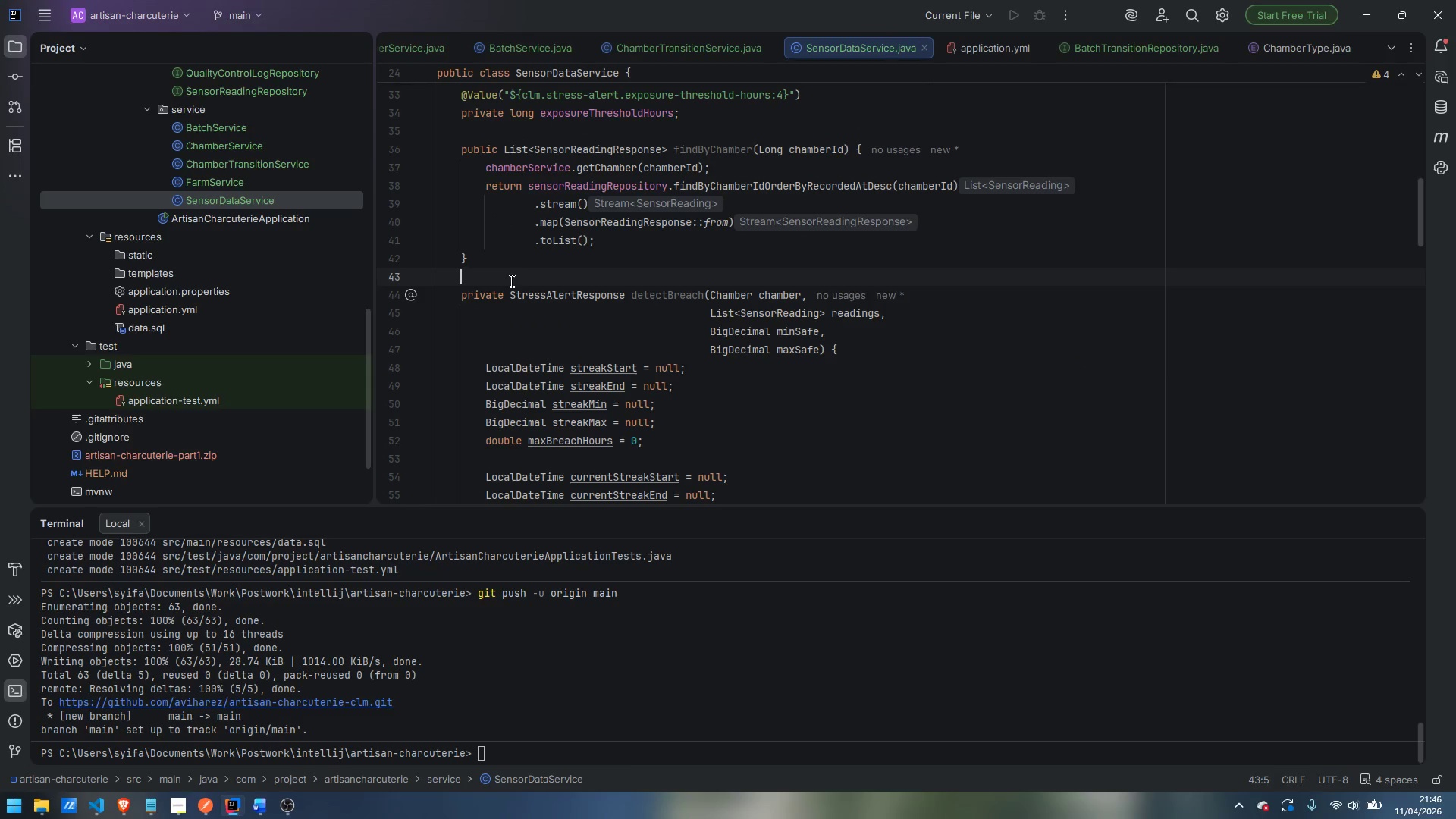 
key(Enter)
 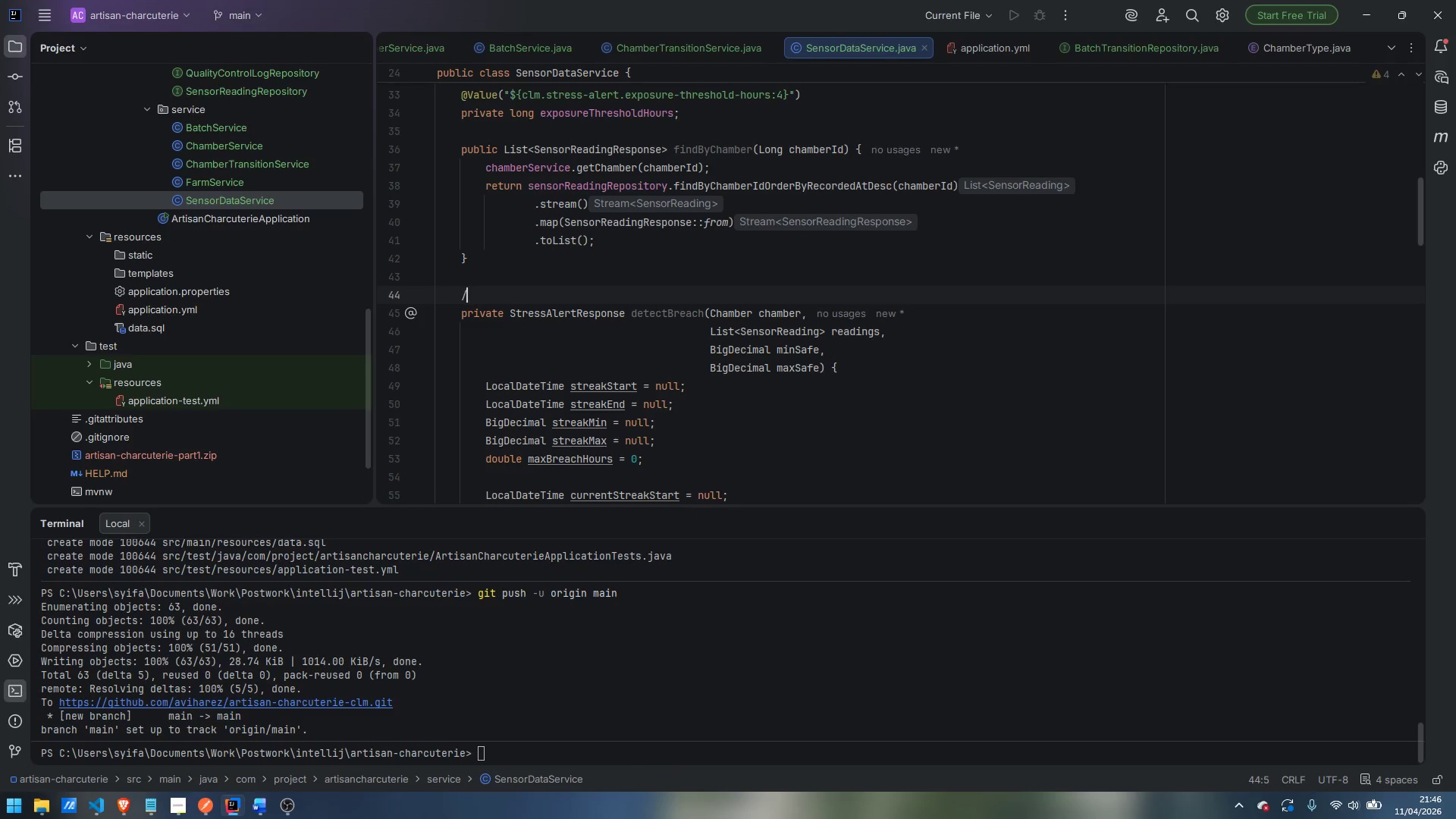 
type(/**)
 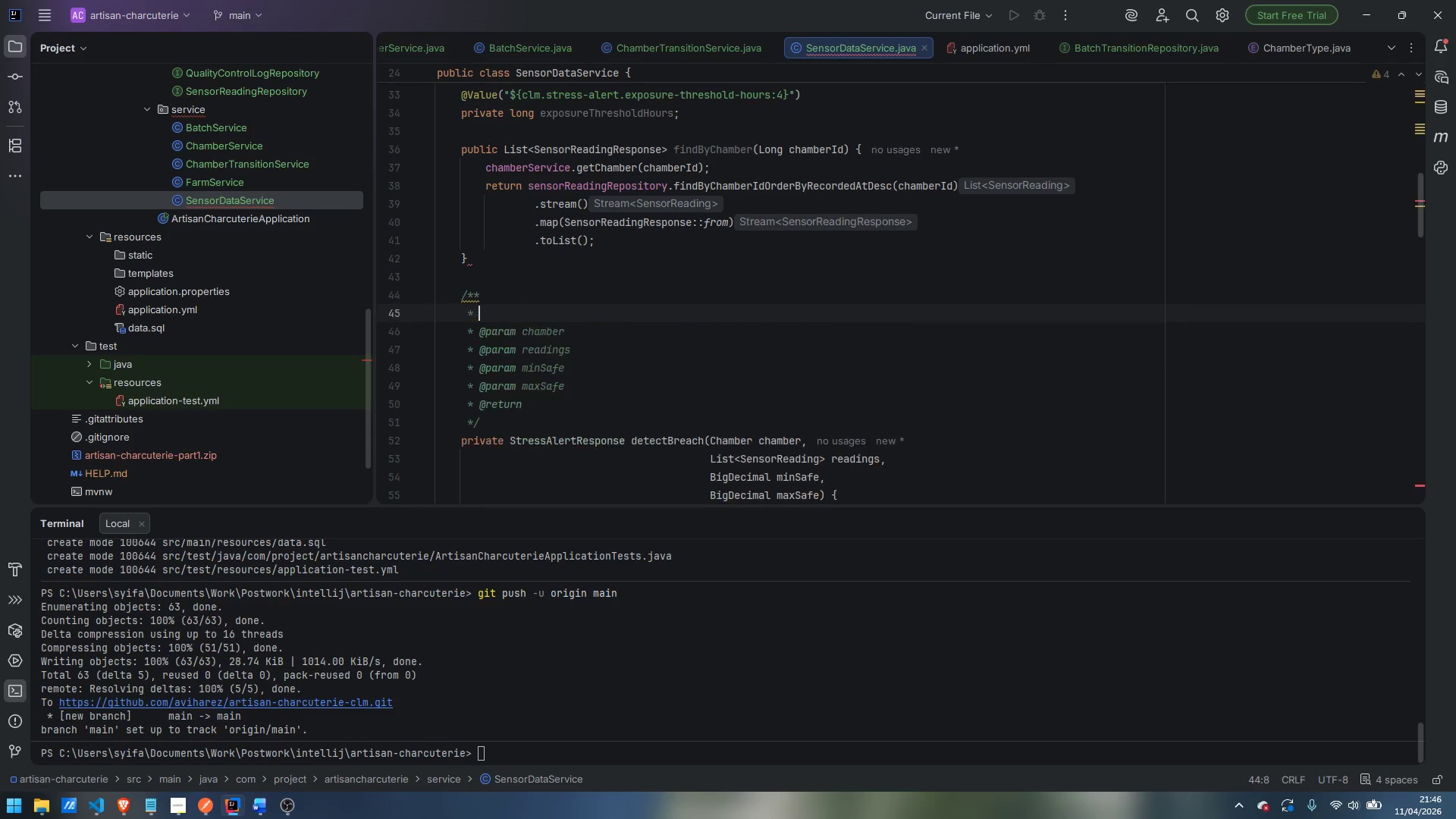 
 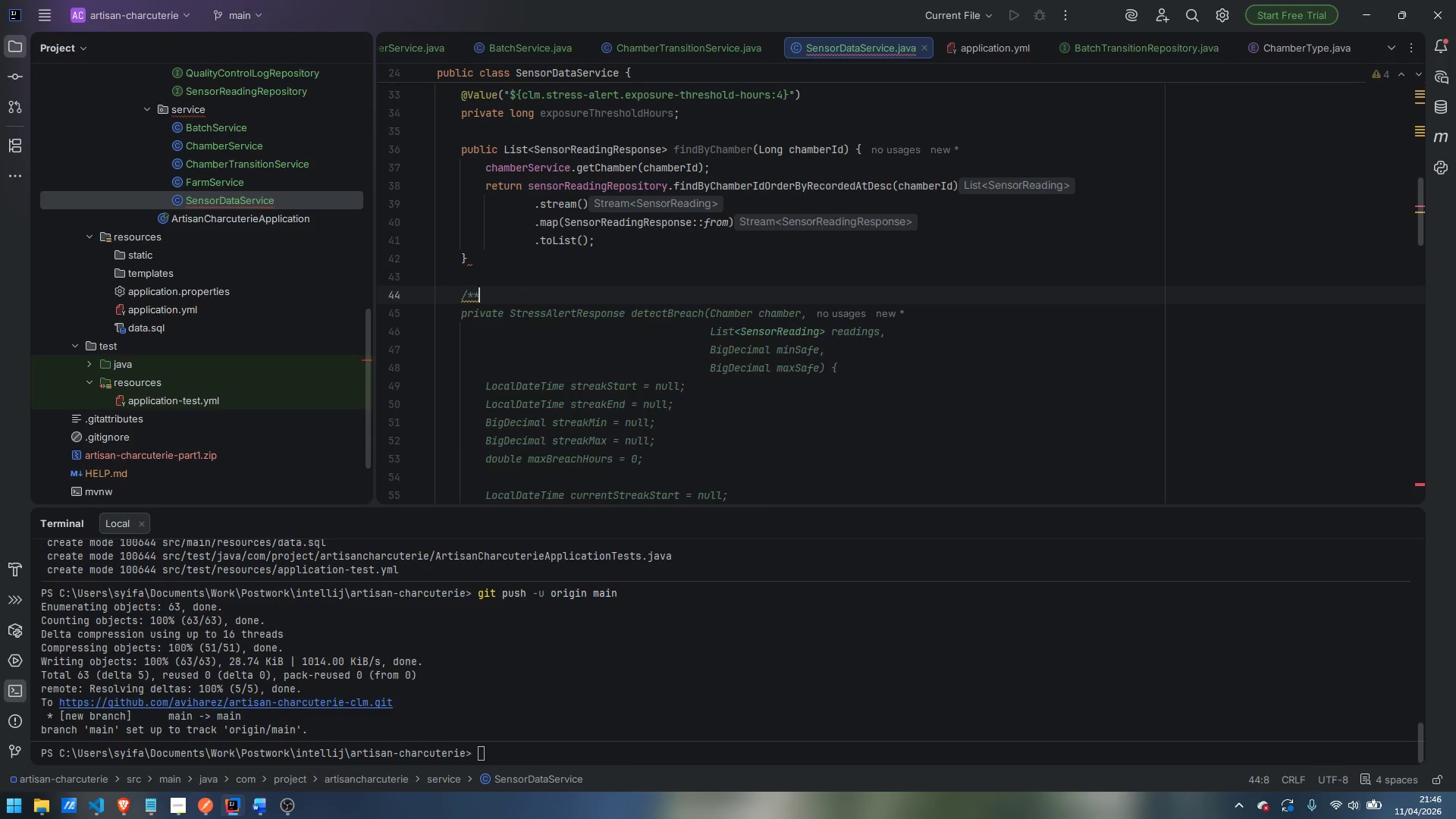 
key(Enter)
 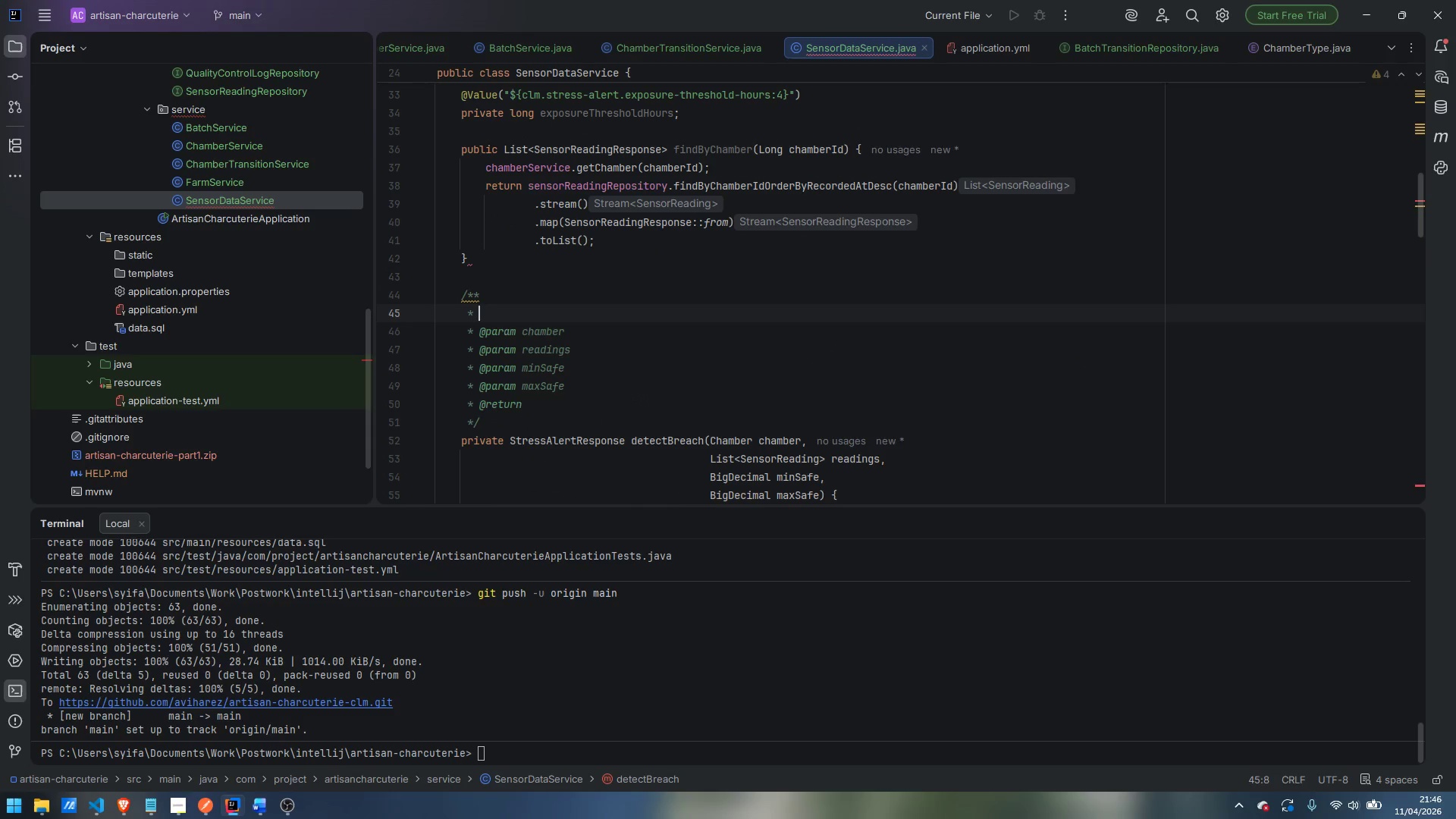 
type(Identife)
key(Backspace)
type(ies the longest continue)
key(Backspace)
type(ous out-of=)
key(Backspace)
key(Backspace)
type(range streak in {@code readings)
 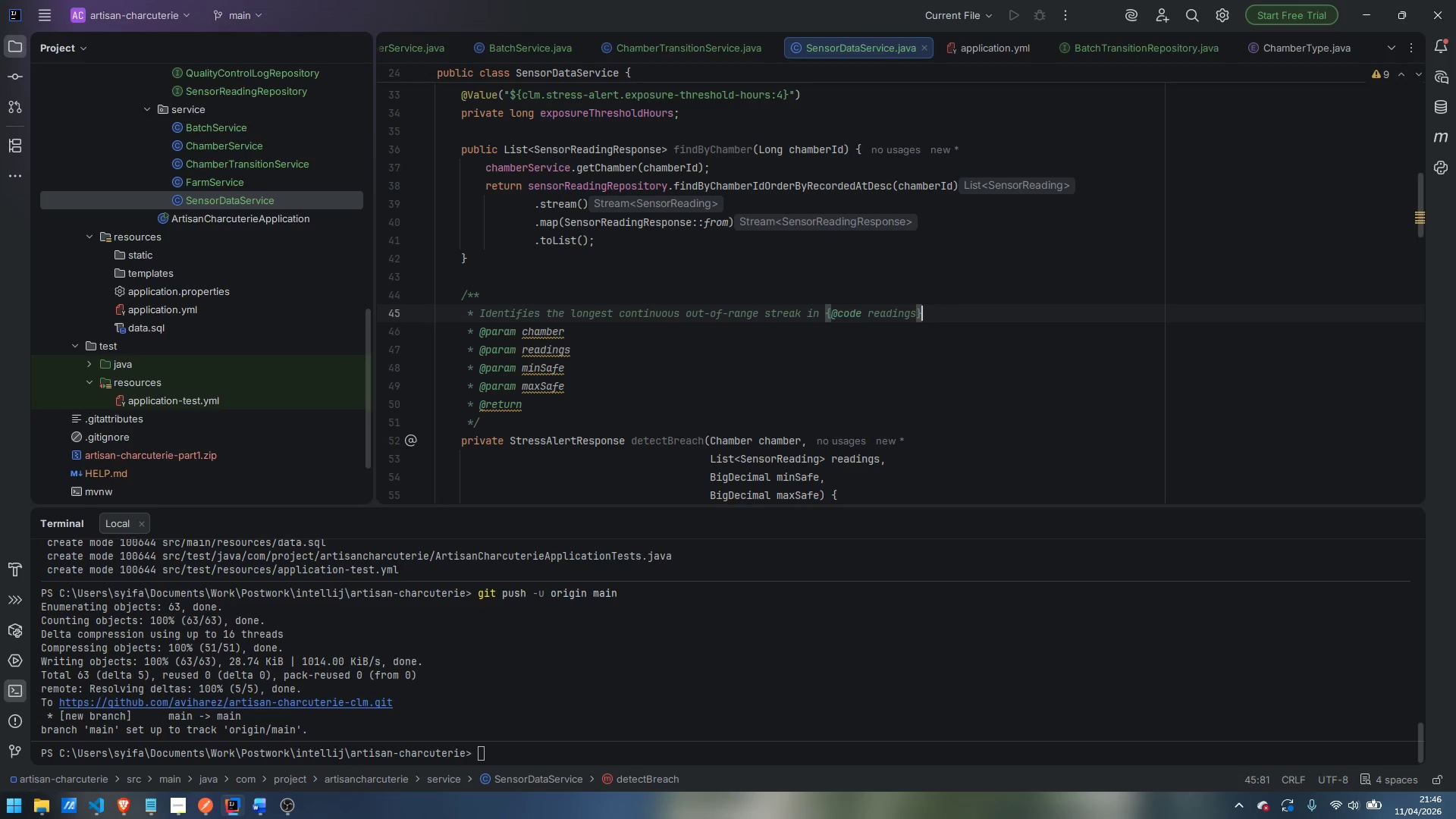 
 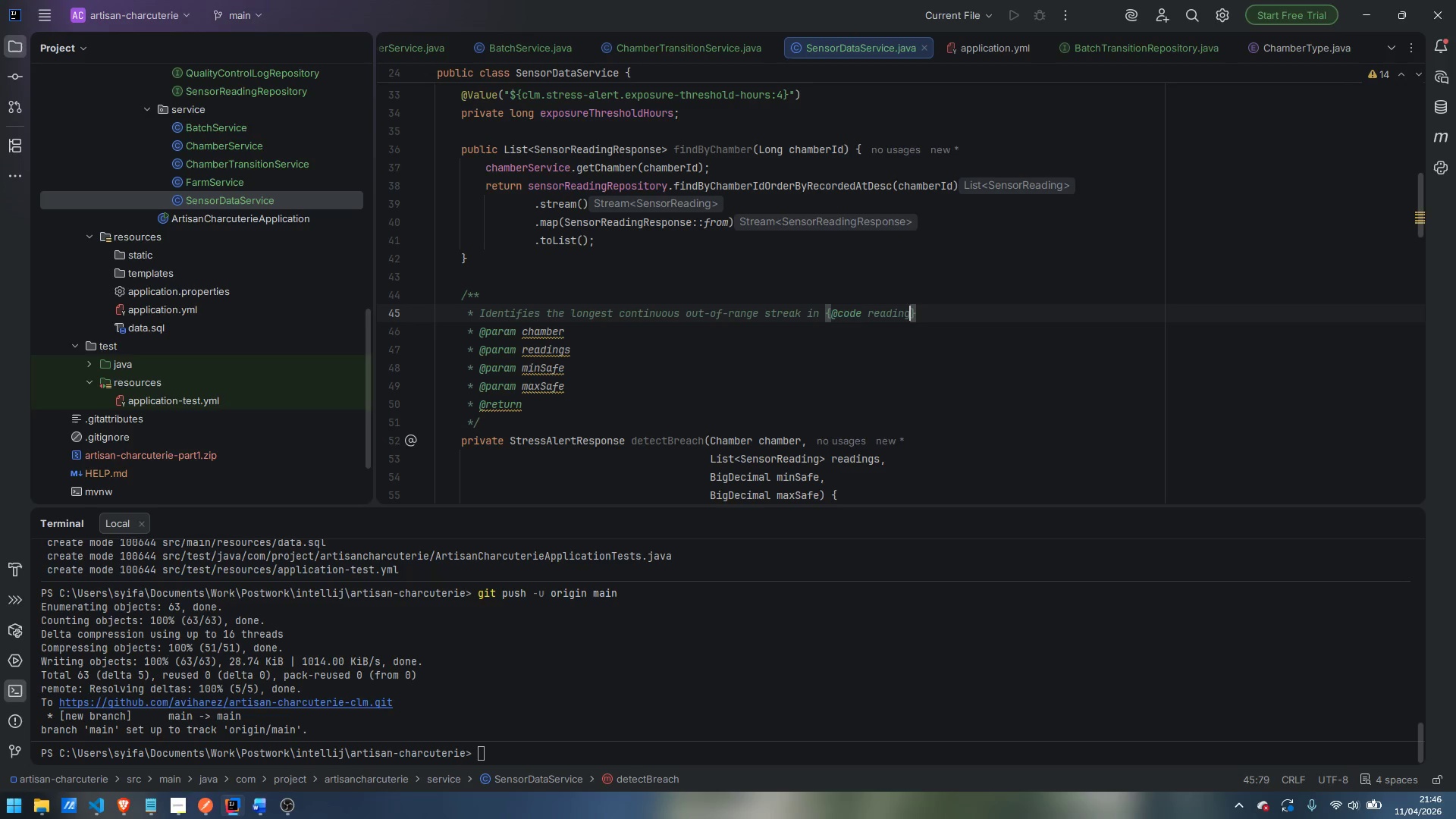 
key(ArrowRight)
 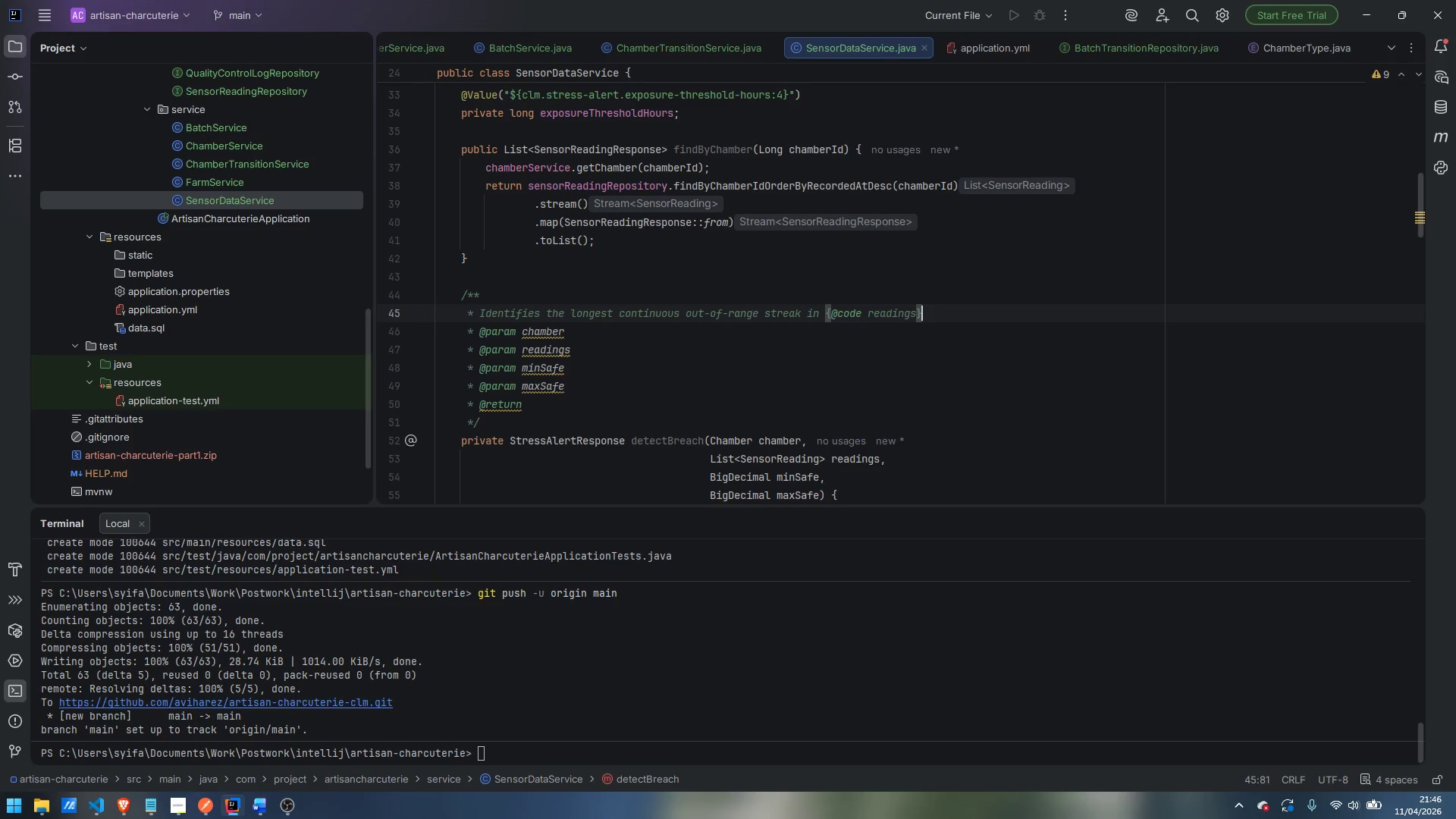 
key(Period)
 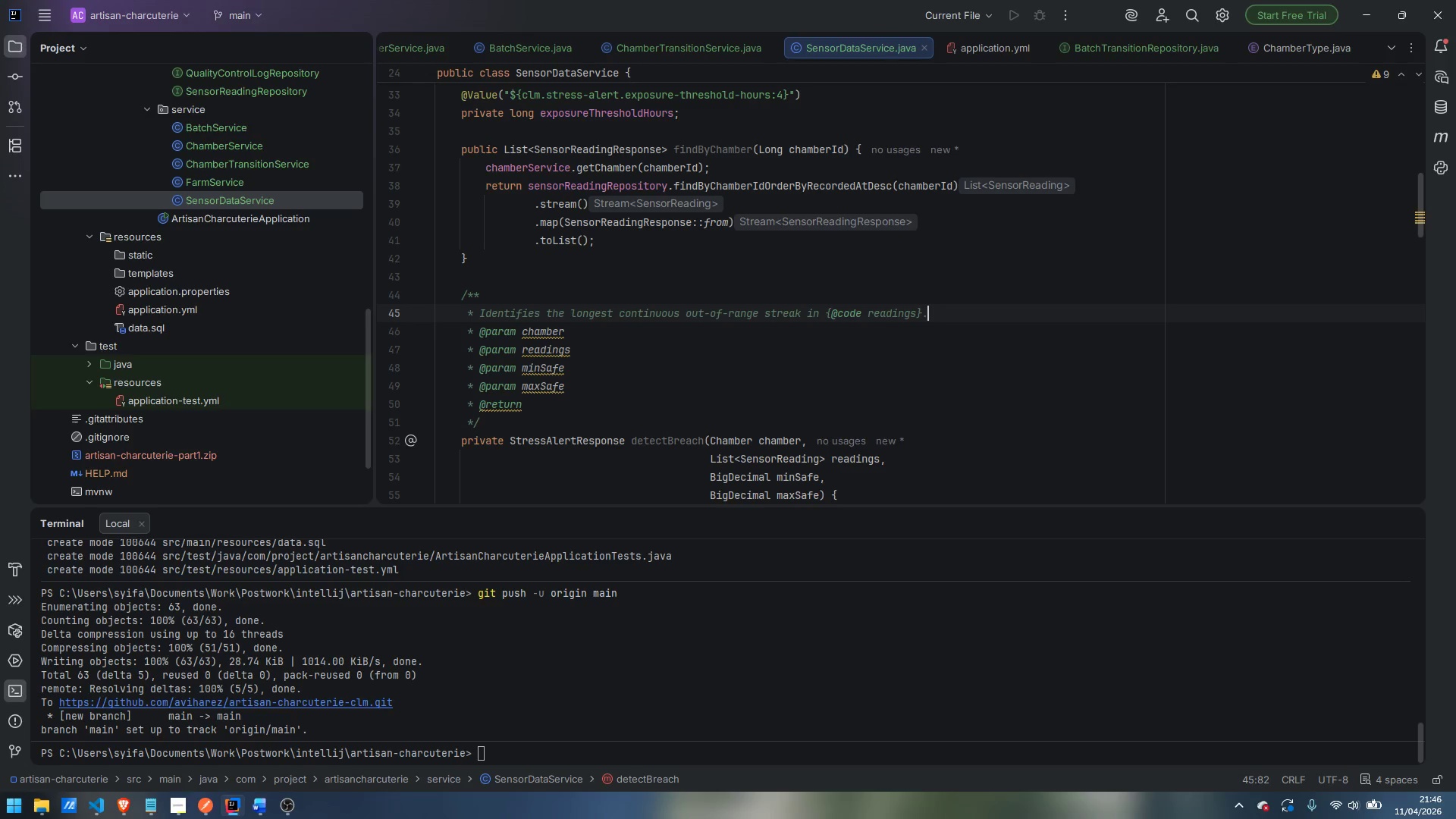 
key(Enter)
 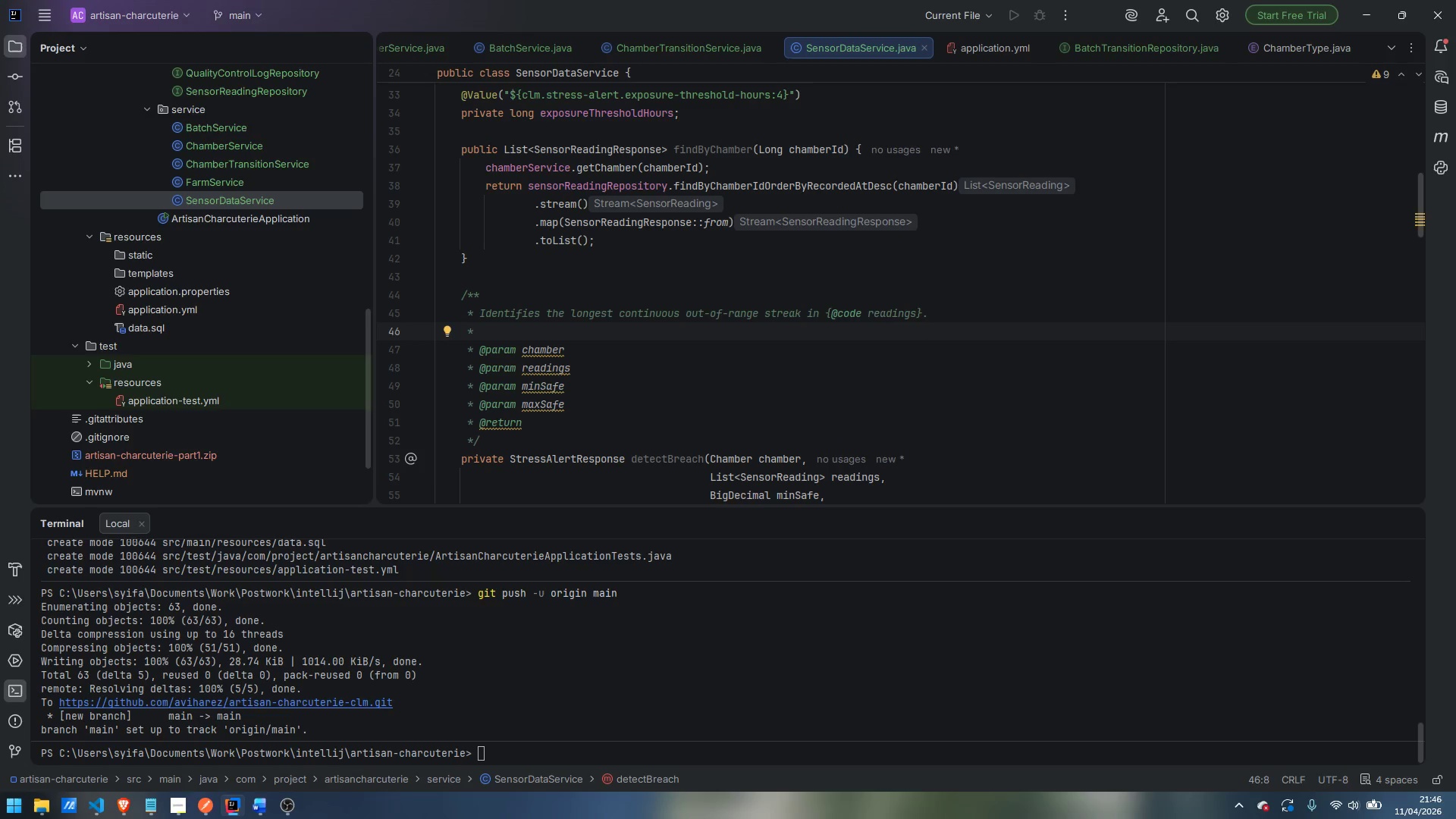 
type(If that streak spac)
key(Backspace)
type(ns more than })
key(Backspace)
type({@code exposureThrow)
key(Backspace)
key(Backspace)
type(esholdHoud)
key(Backspace)
type(rs)
 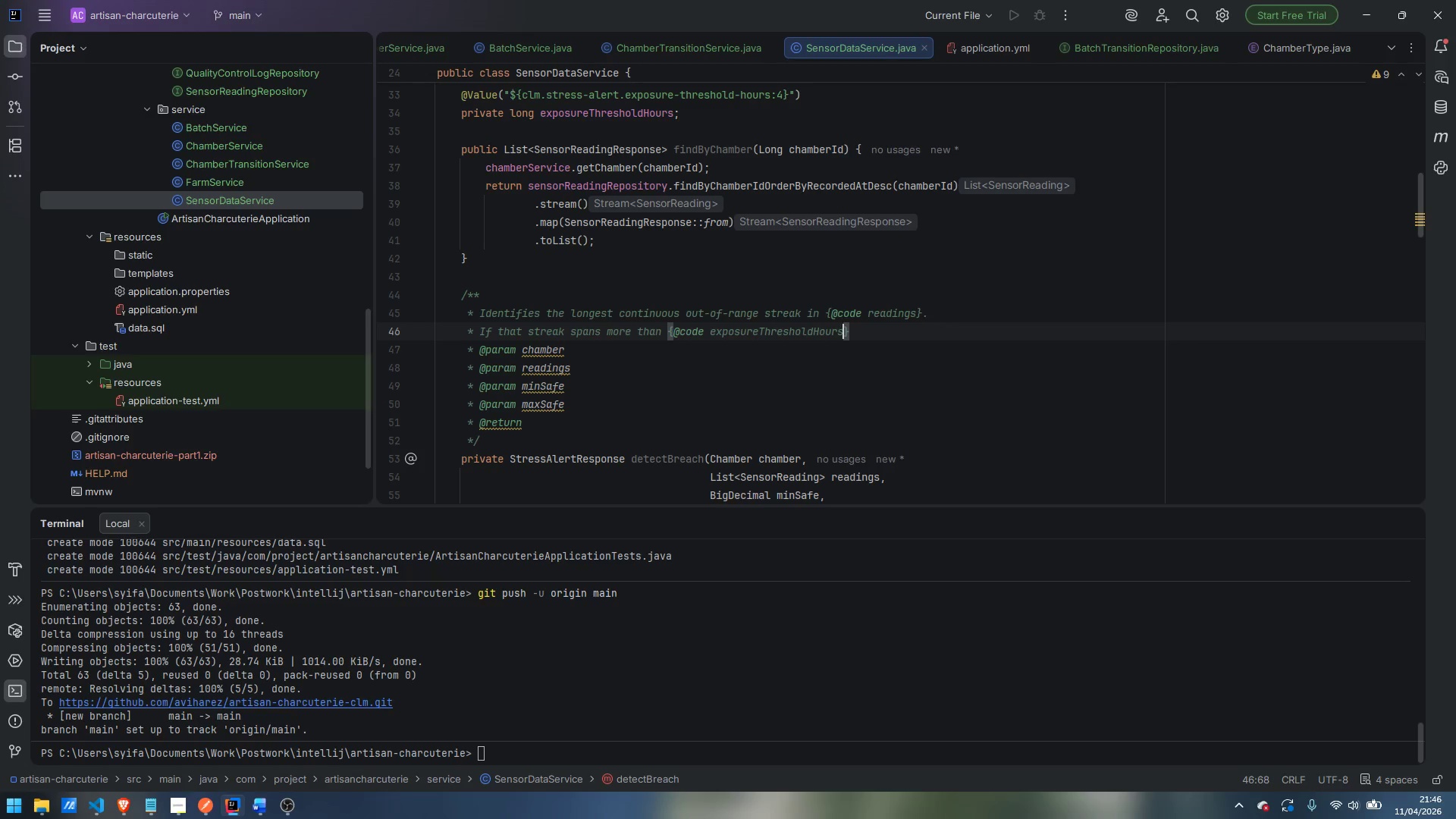 
key(ArrowRight)
 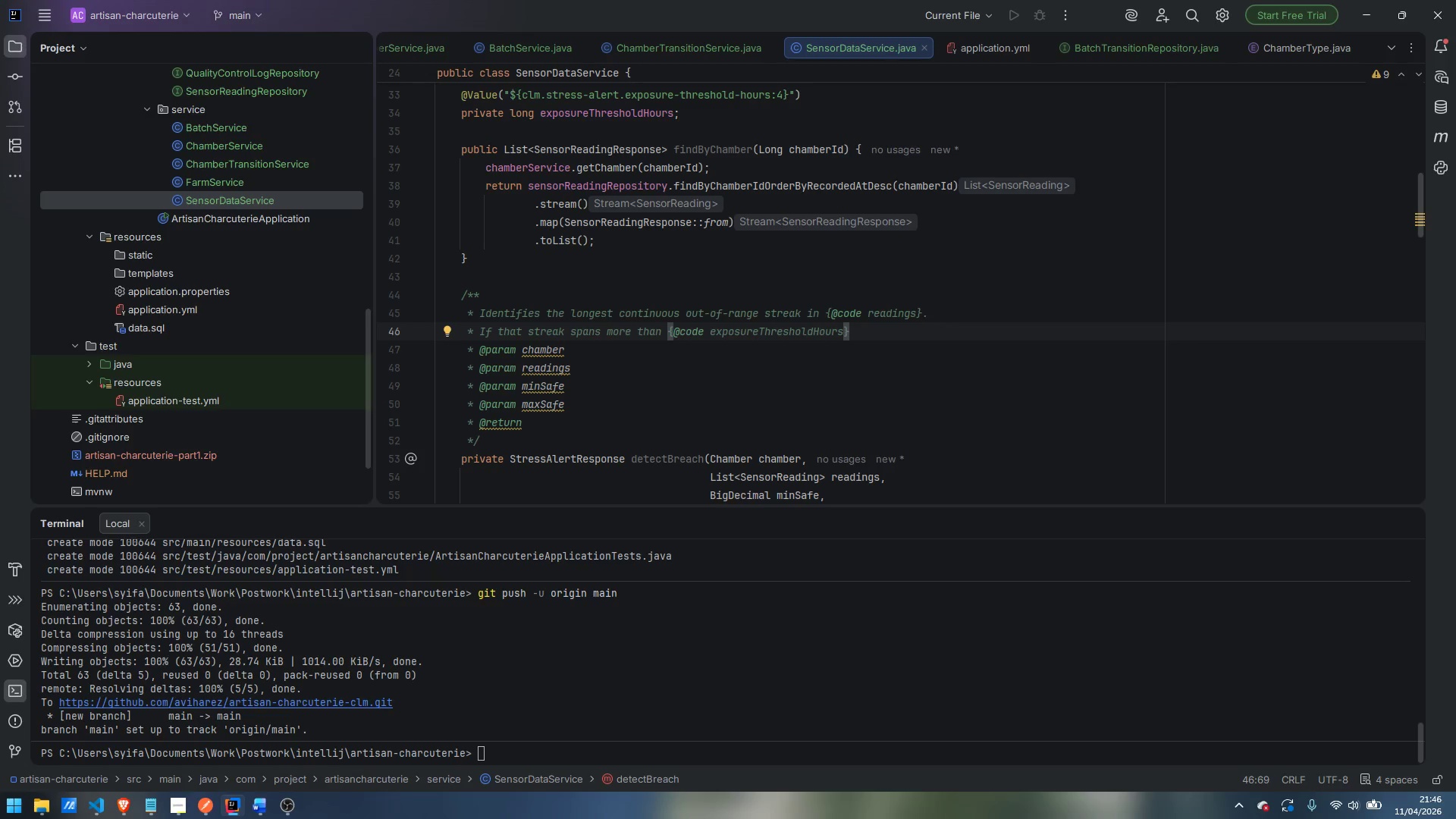 
key(Comma)
 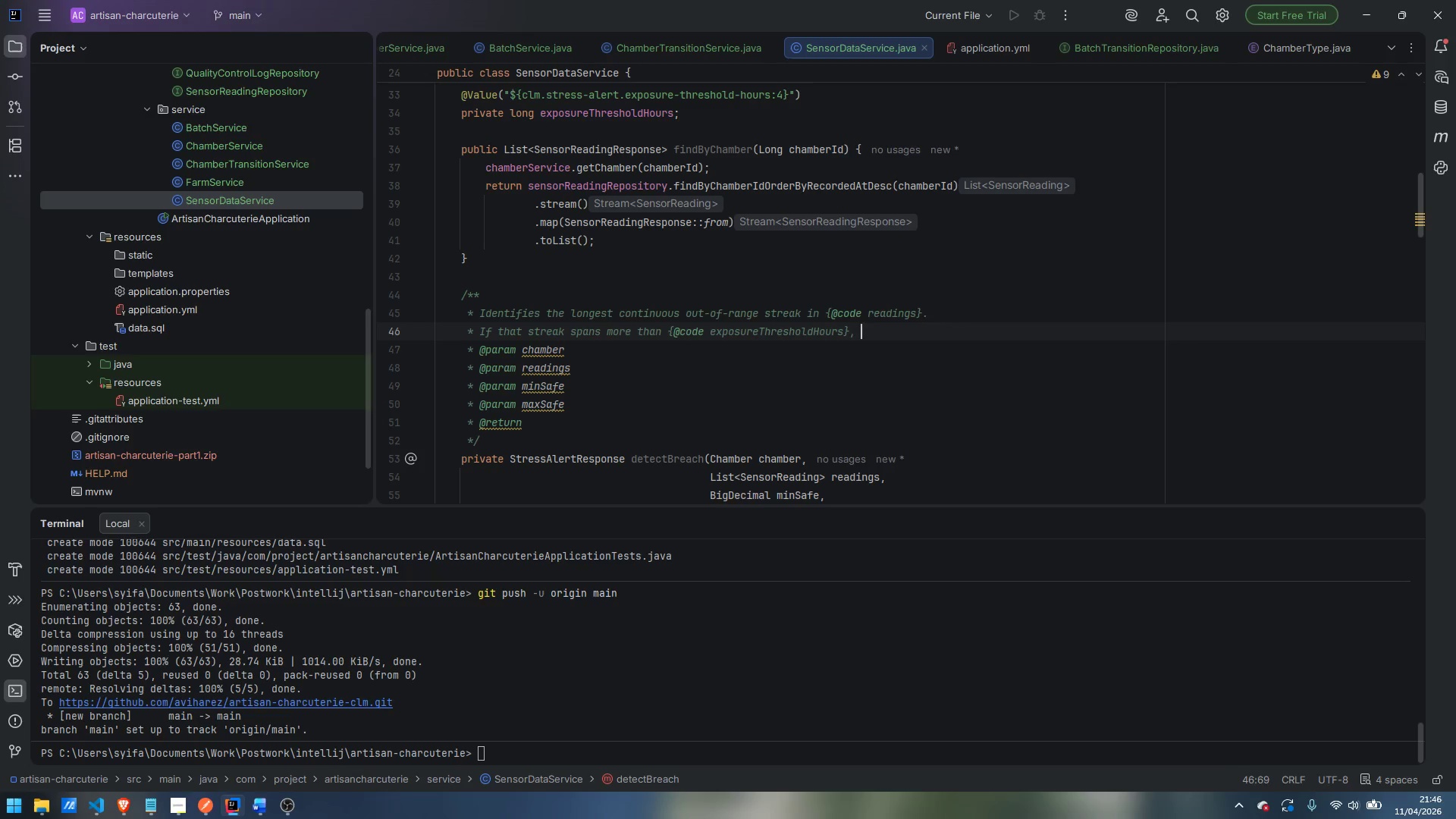 
key(Space)
 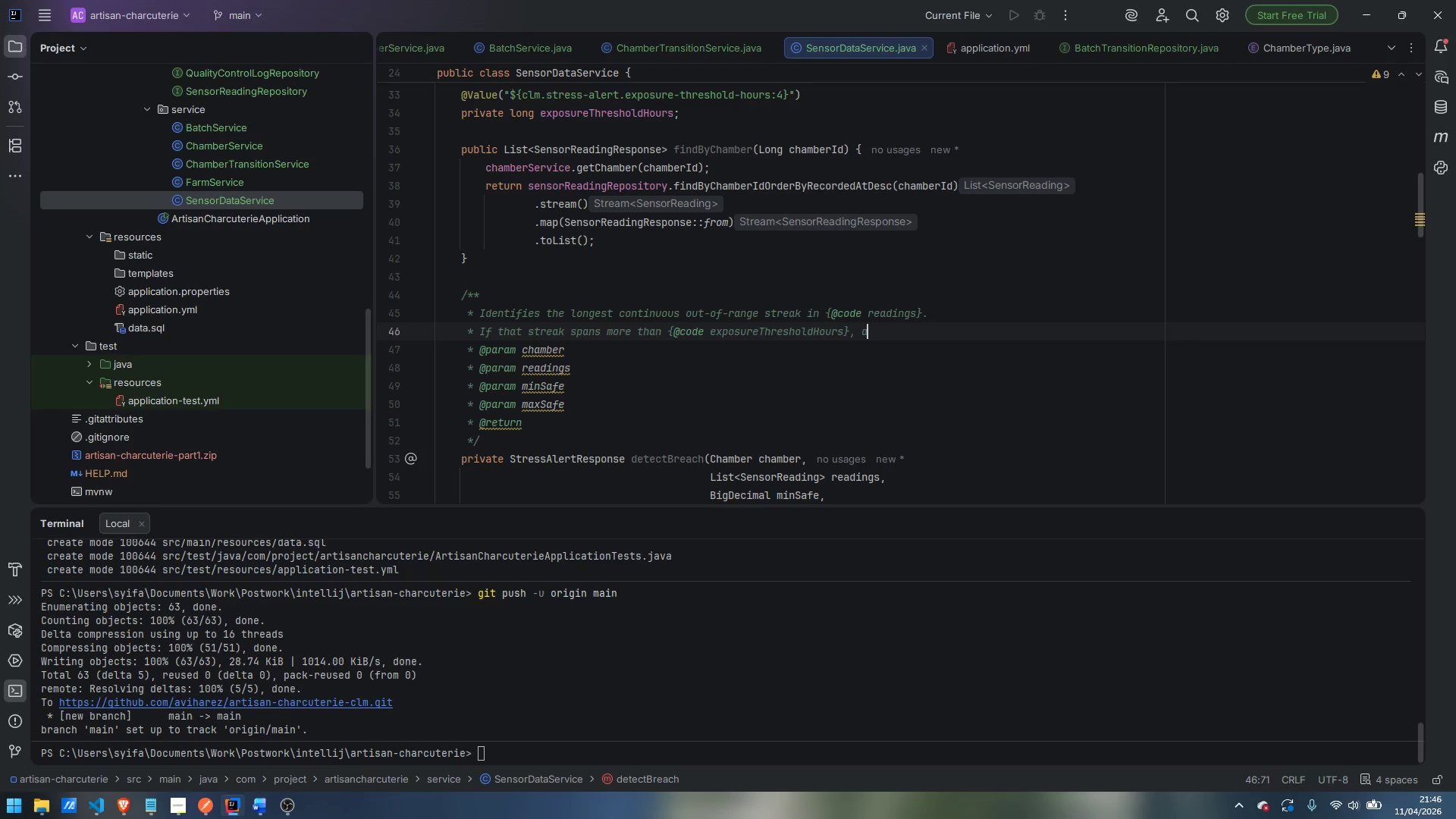 
key(A)
 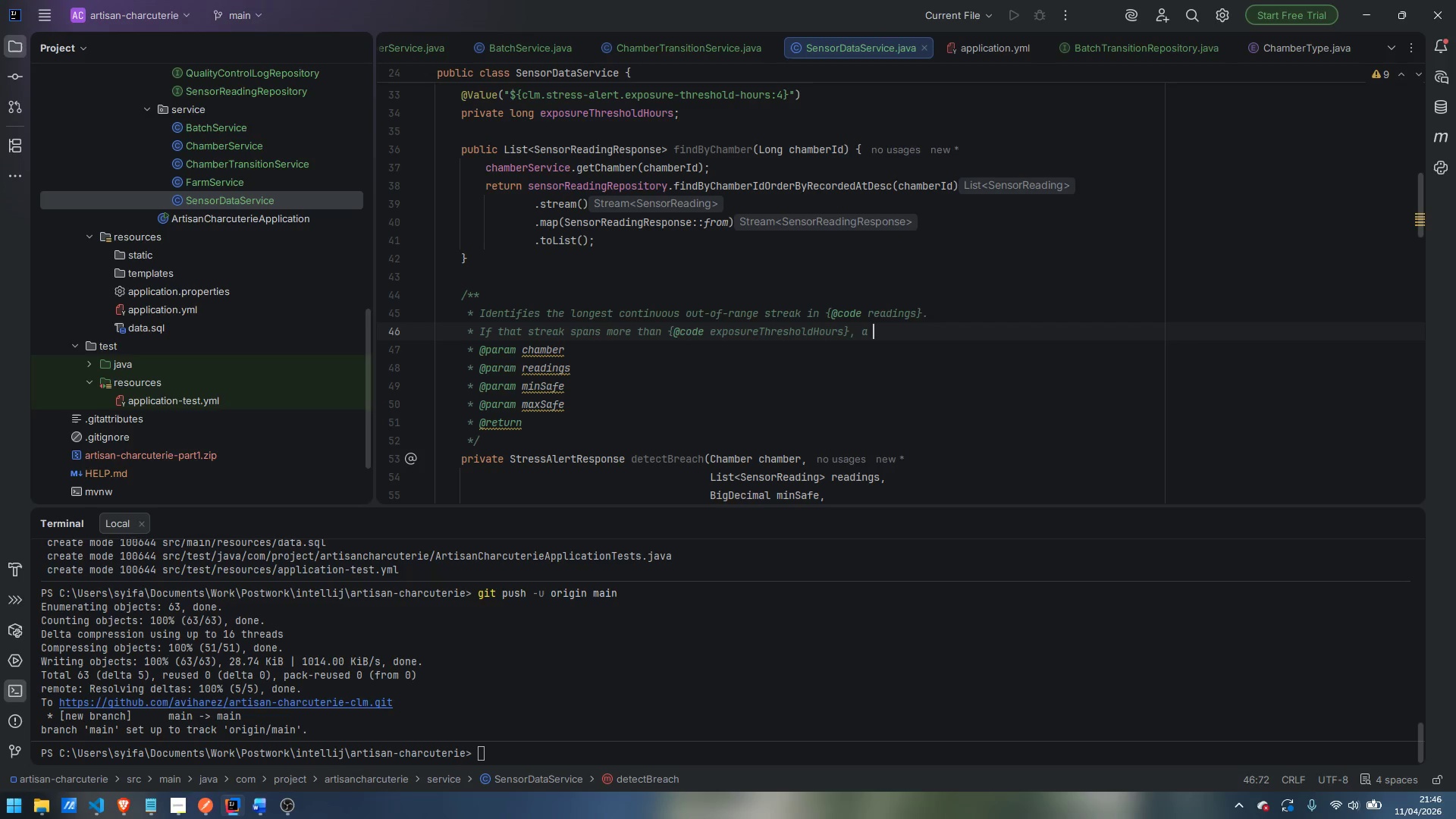 
key(Space)
 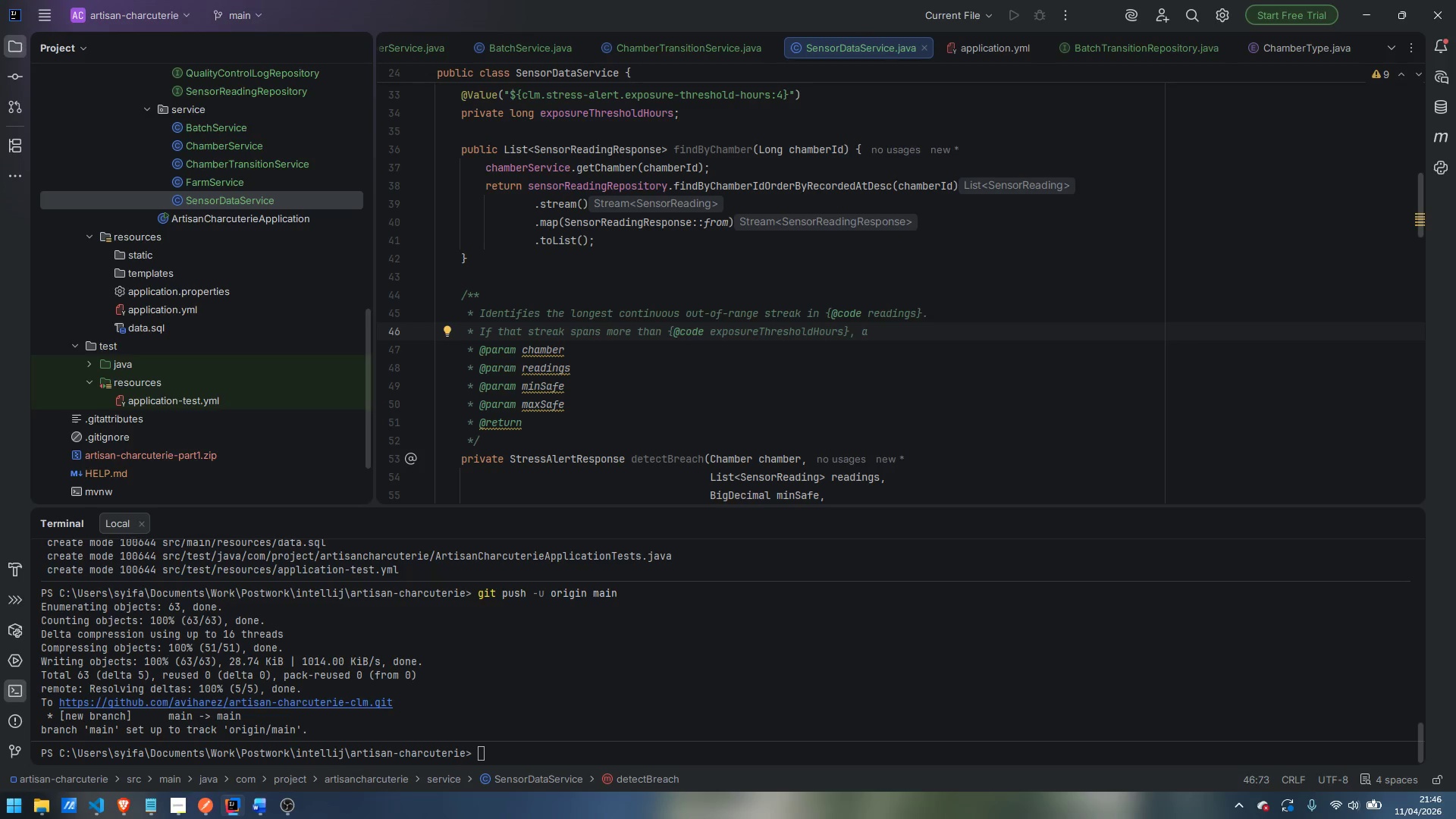 
key(Enter)
 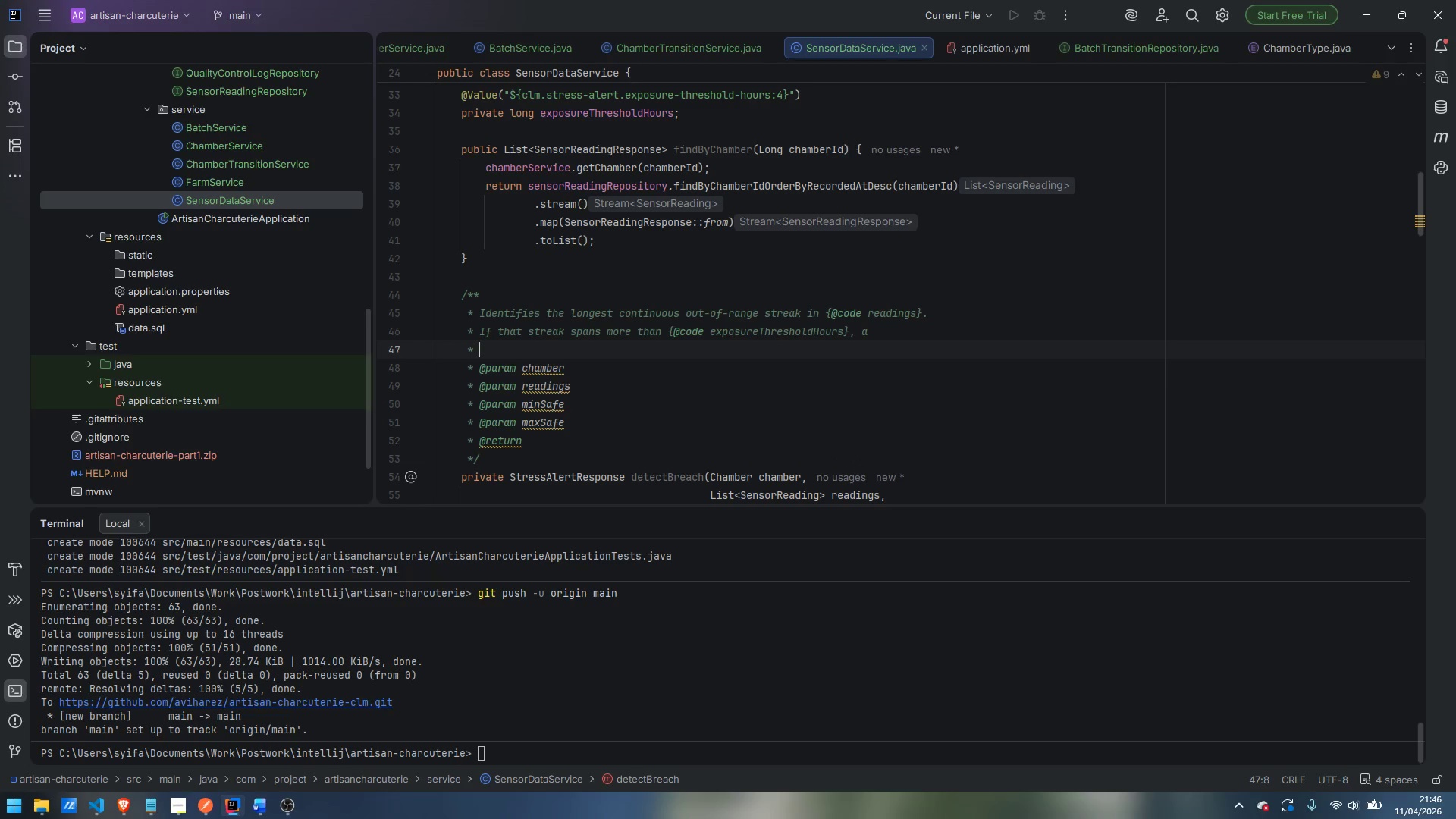 
type(@)
key(Backspace)
type({@link StressAlertResponse)
 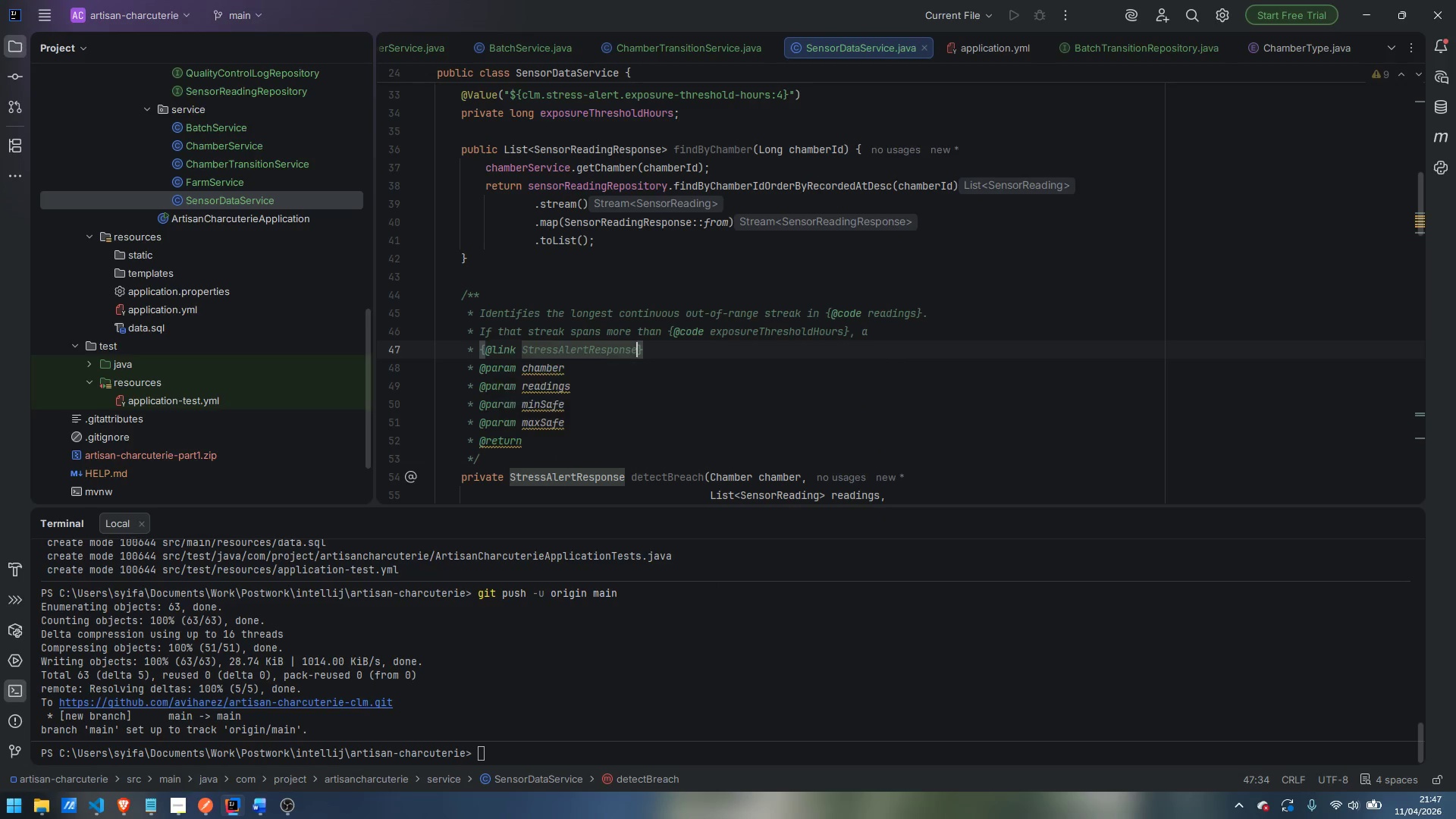 
key(Enter)
 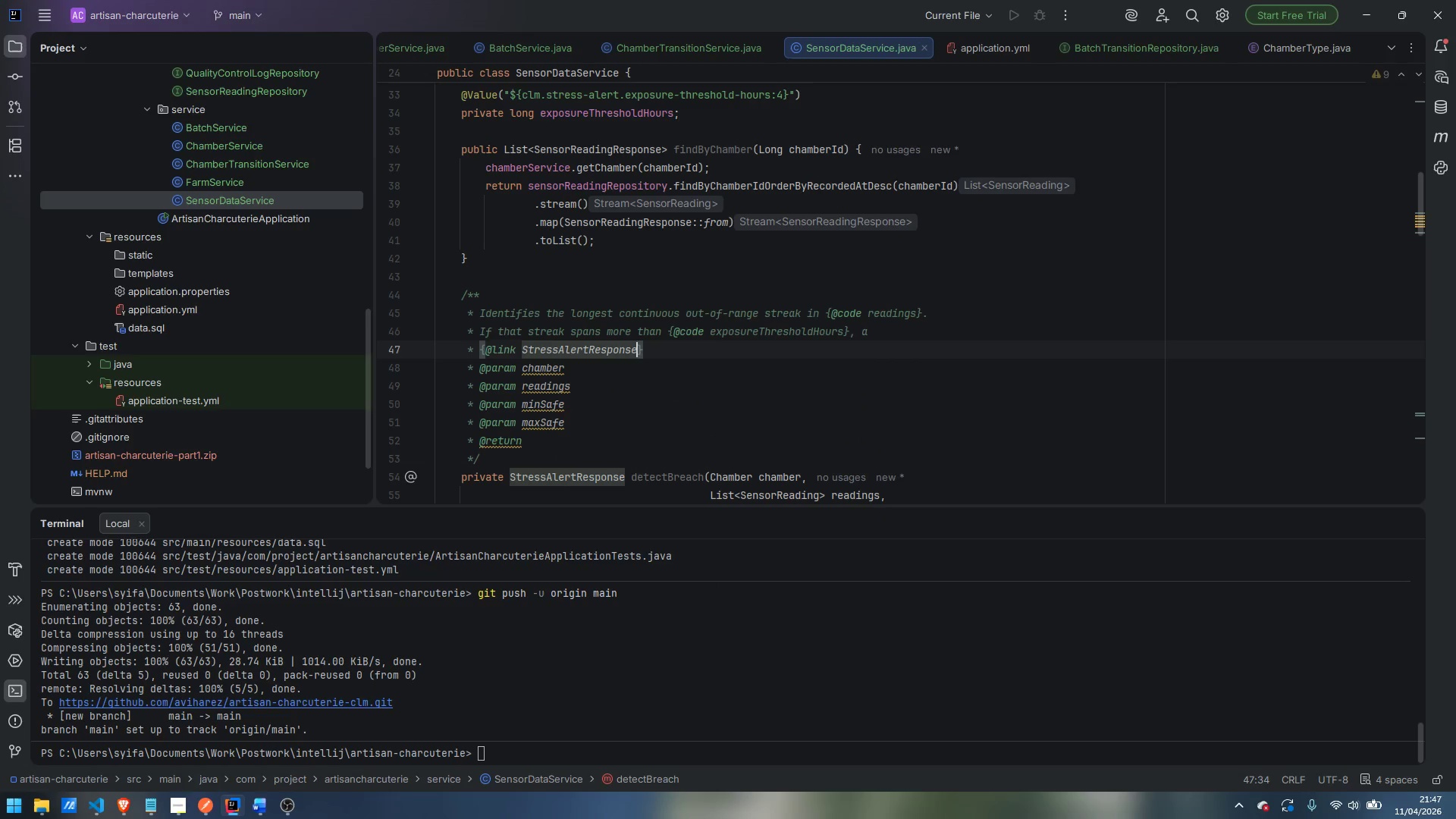 
key(ArrowRight)
 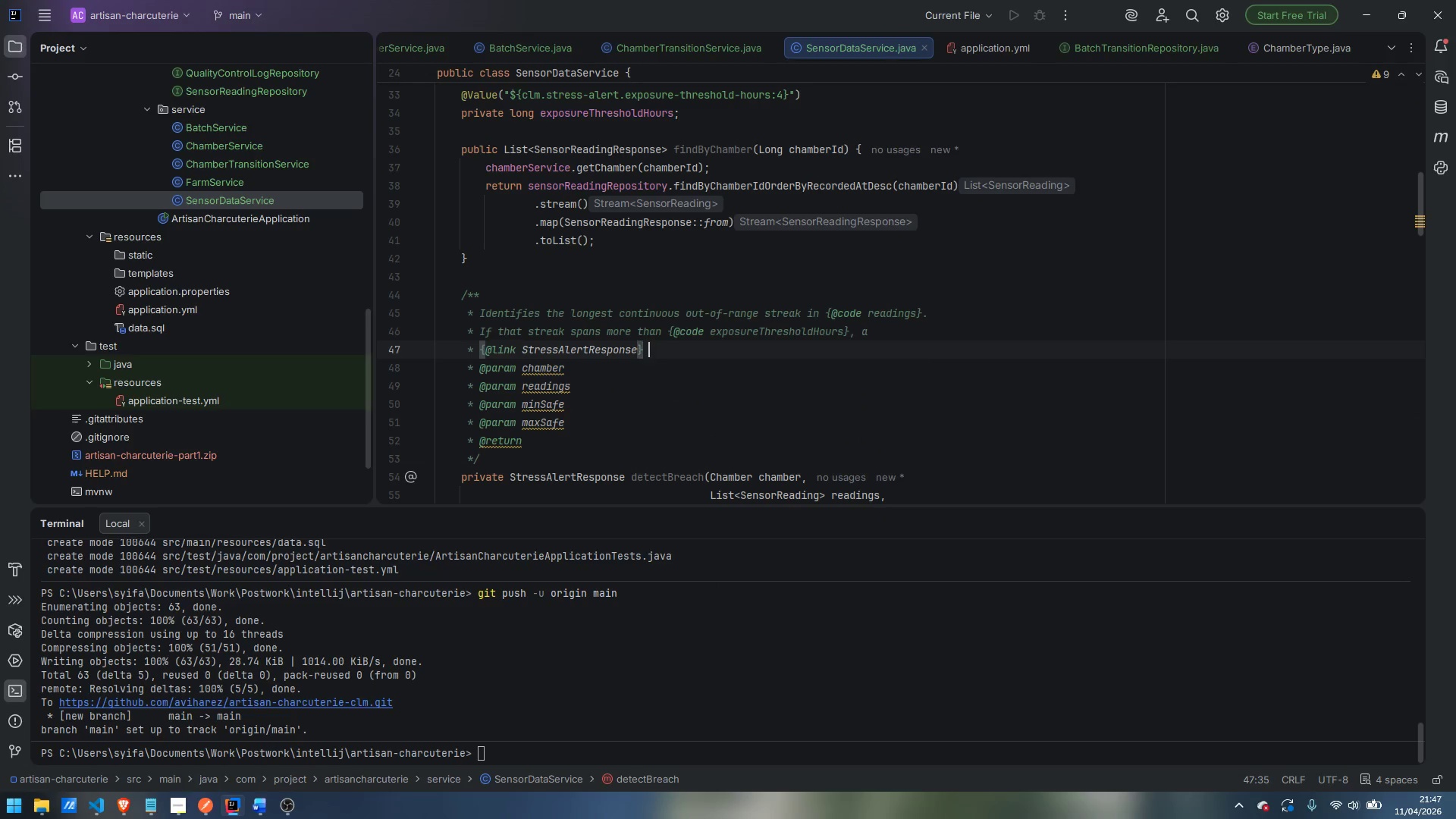 
type( is constructer)
key(Backspace)
type(d and returned.)
 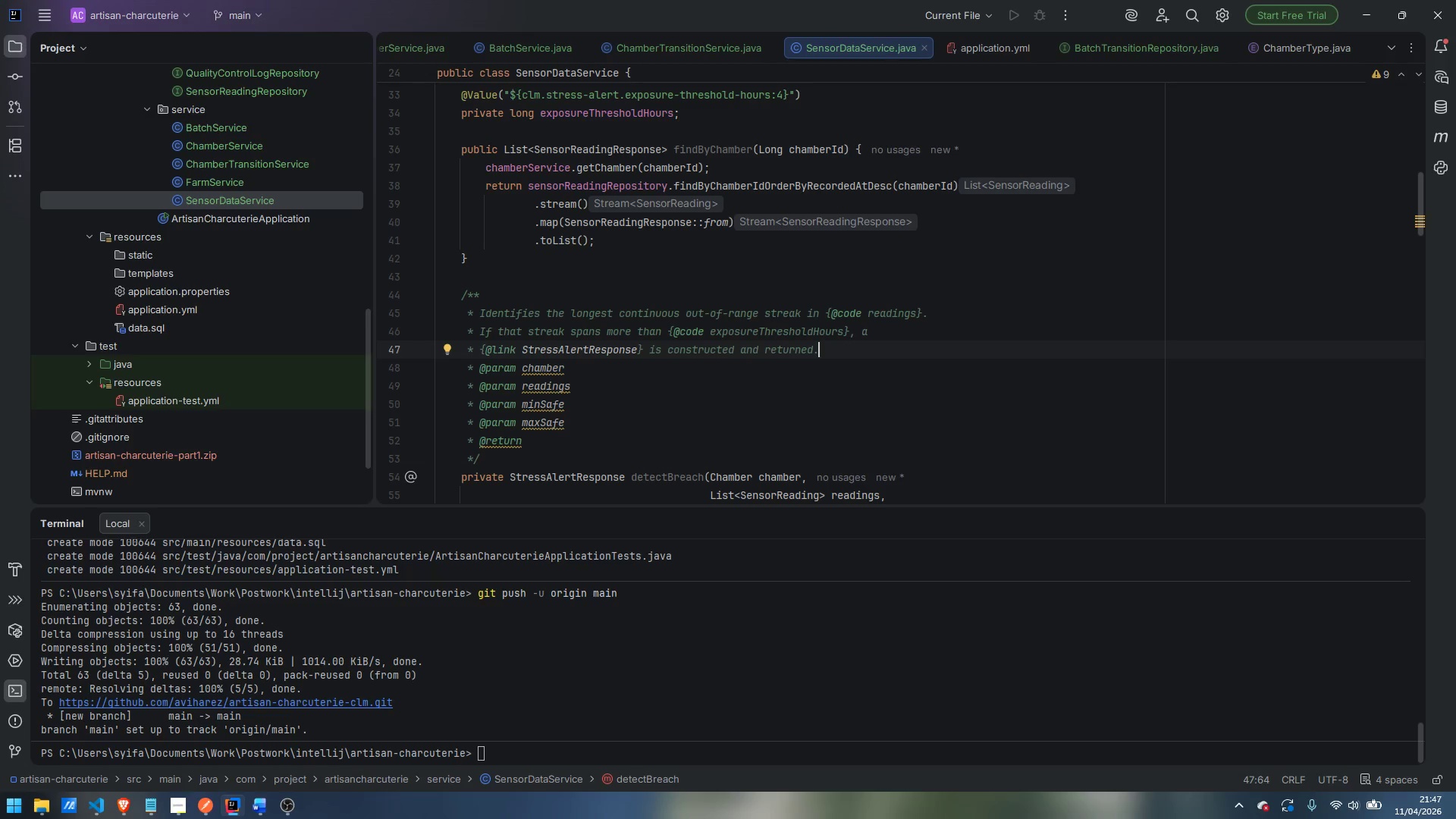 
left_click_drag(start_coordinate=[533, 440], to_coordinate=[381, 364])
 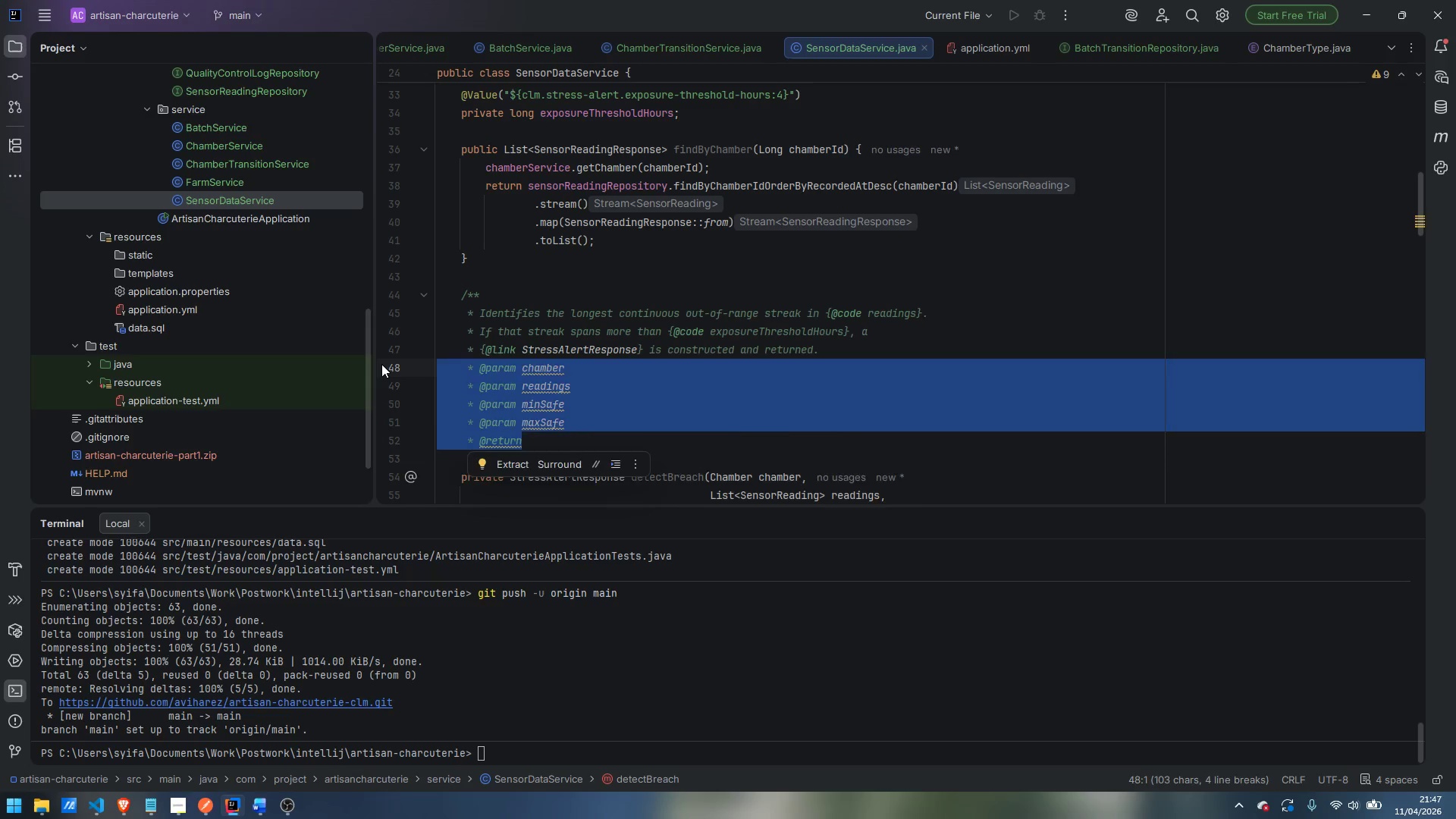 
key(Backspace)
 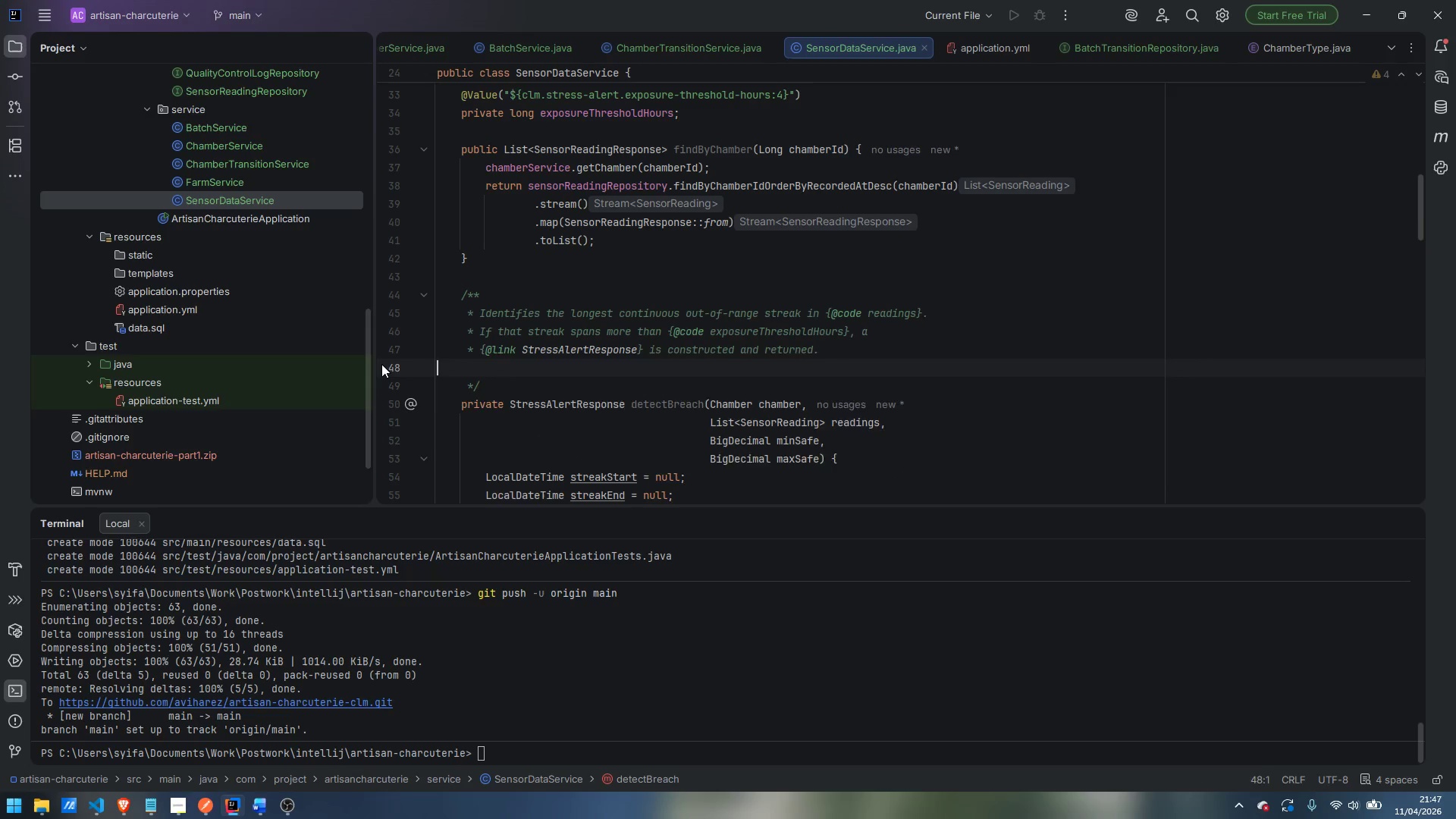 
key(Backspace)
 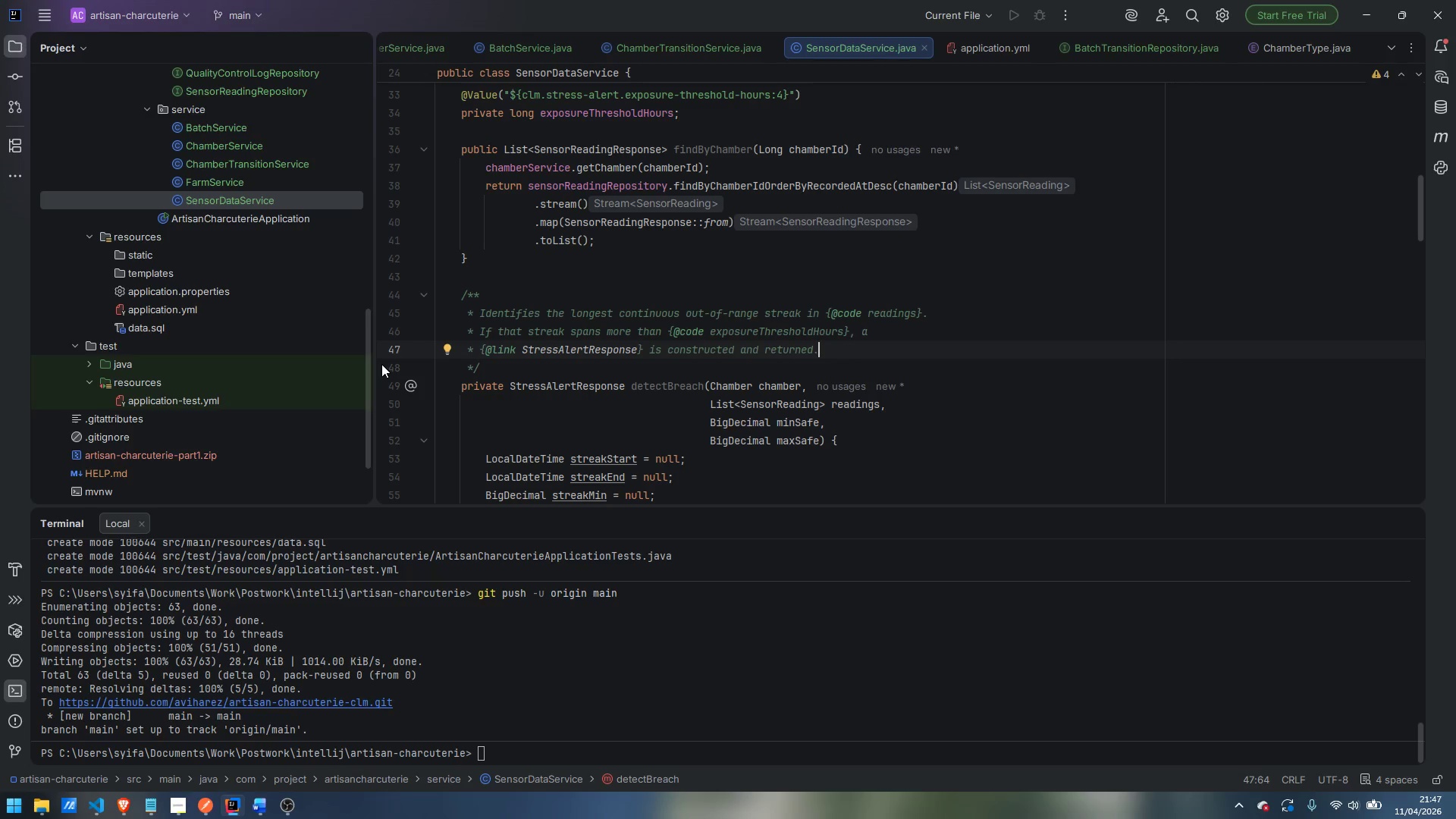 
wait(10.66)
 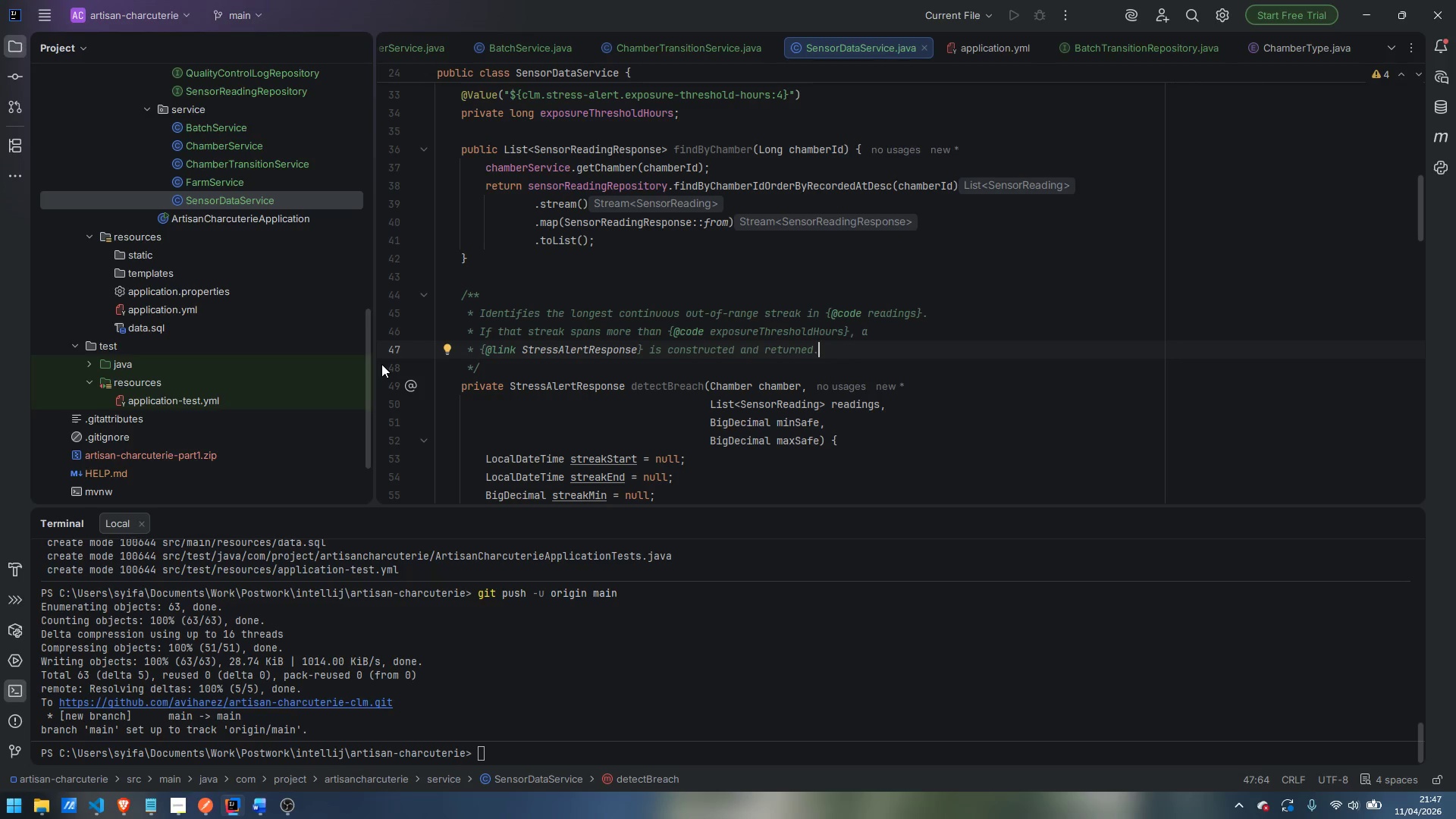 
scroll: coordinate [381, 364], scroll_direction: up, amount: 5.0
 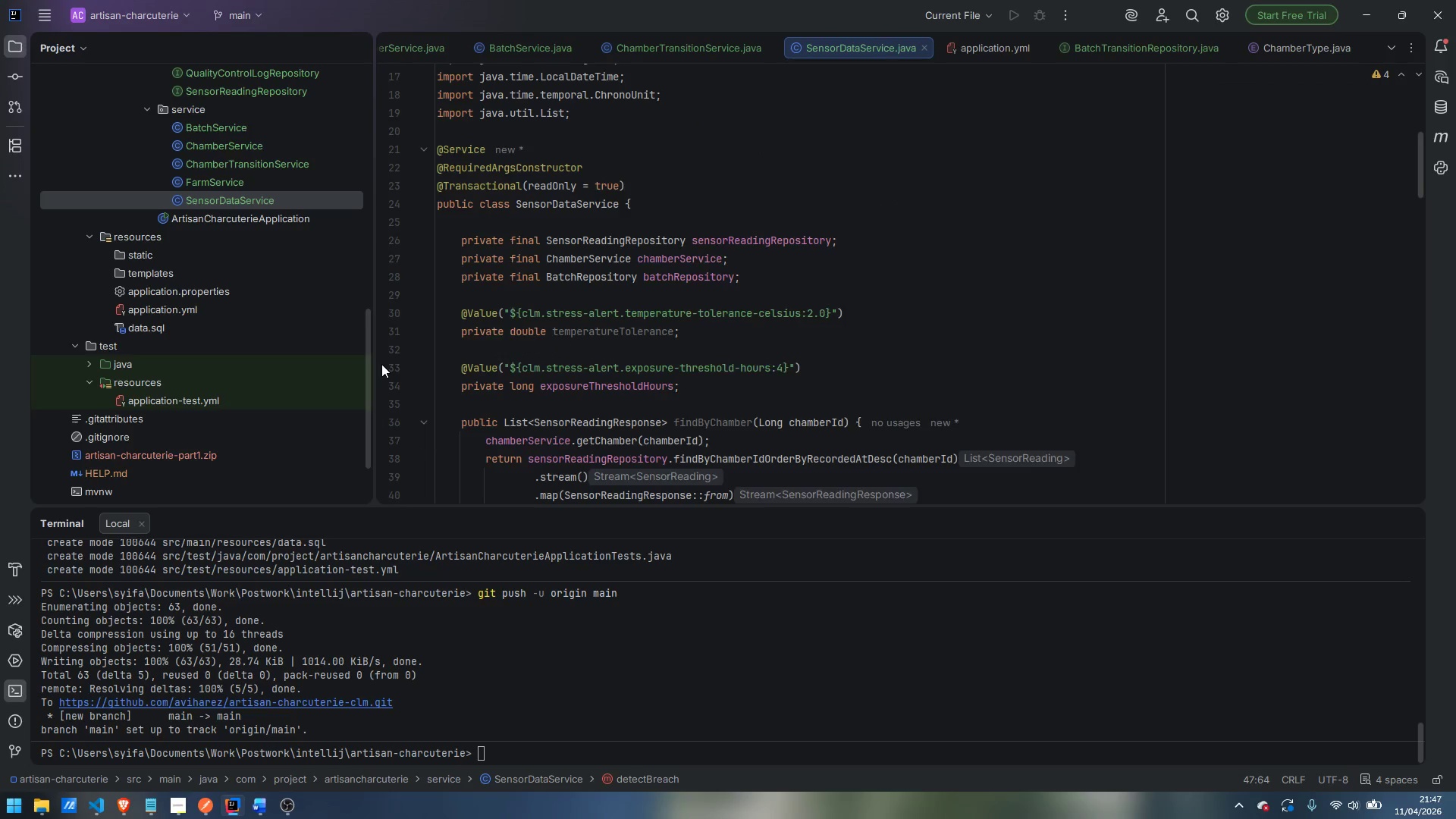 
scroll: coordinate [381, 364], scroll_direction: down, amount: 3.0
 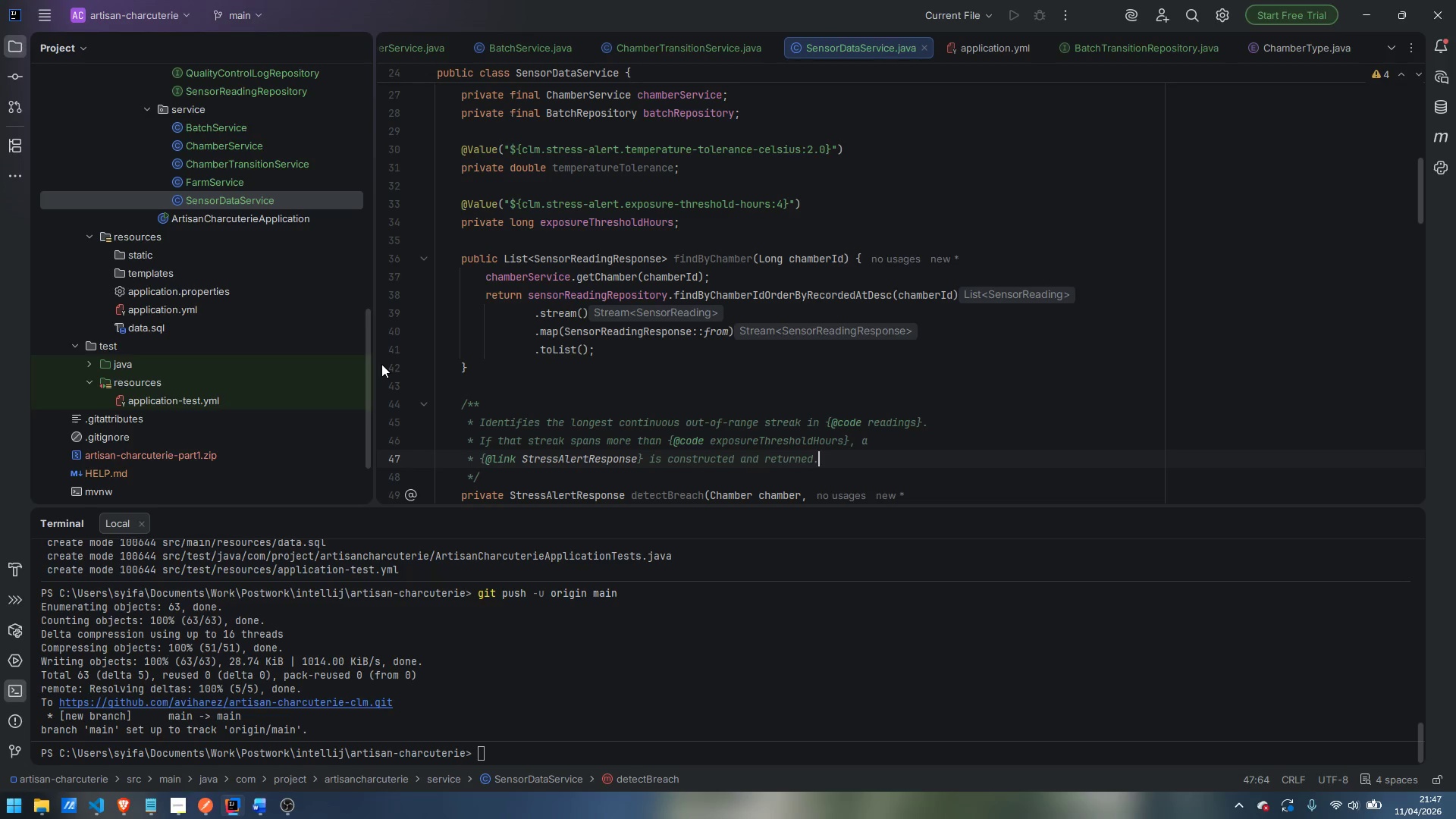 
wait(8.7)
 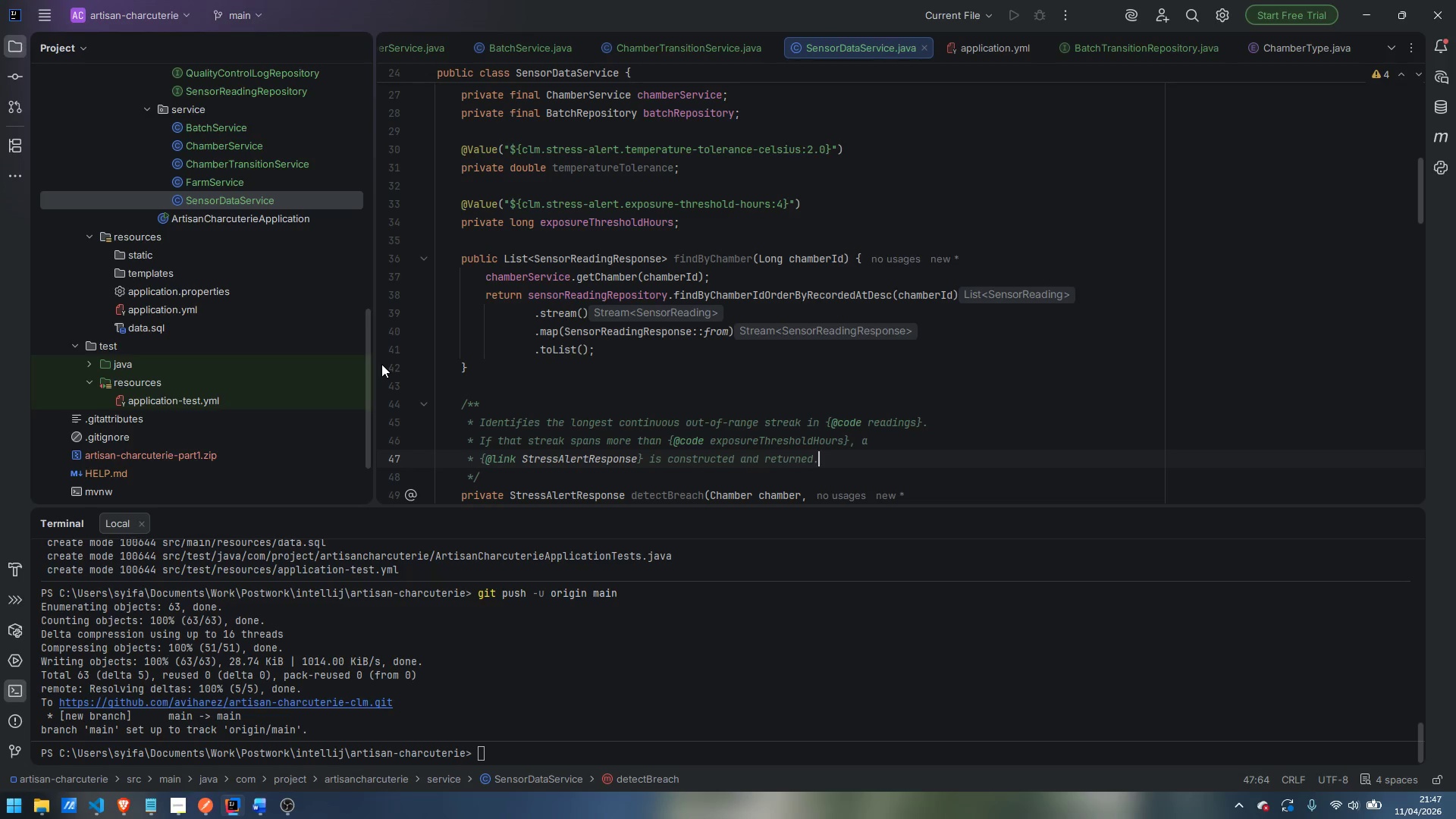 
left_click([495, 368])
 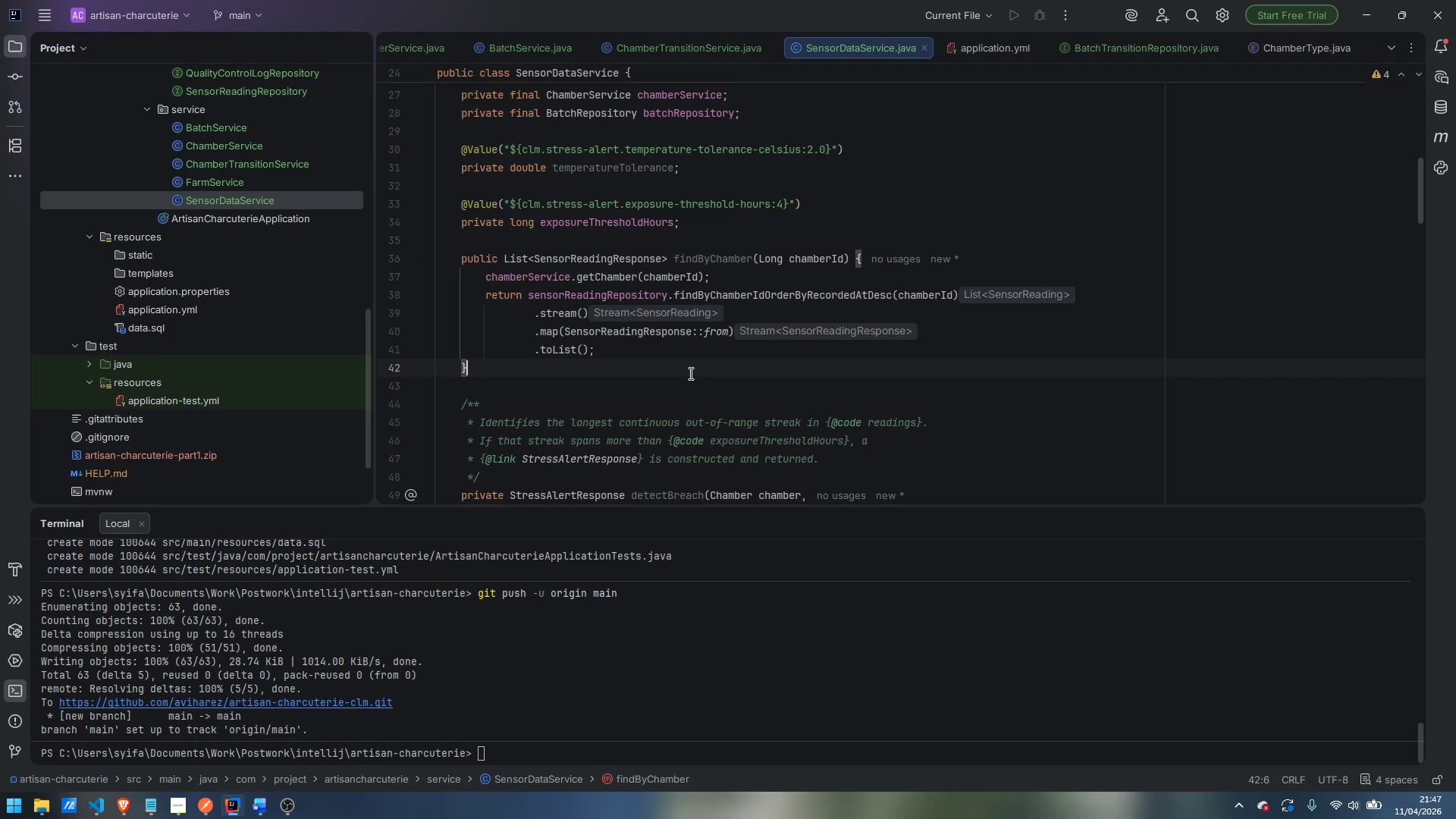 
key(Enter)
 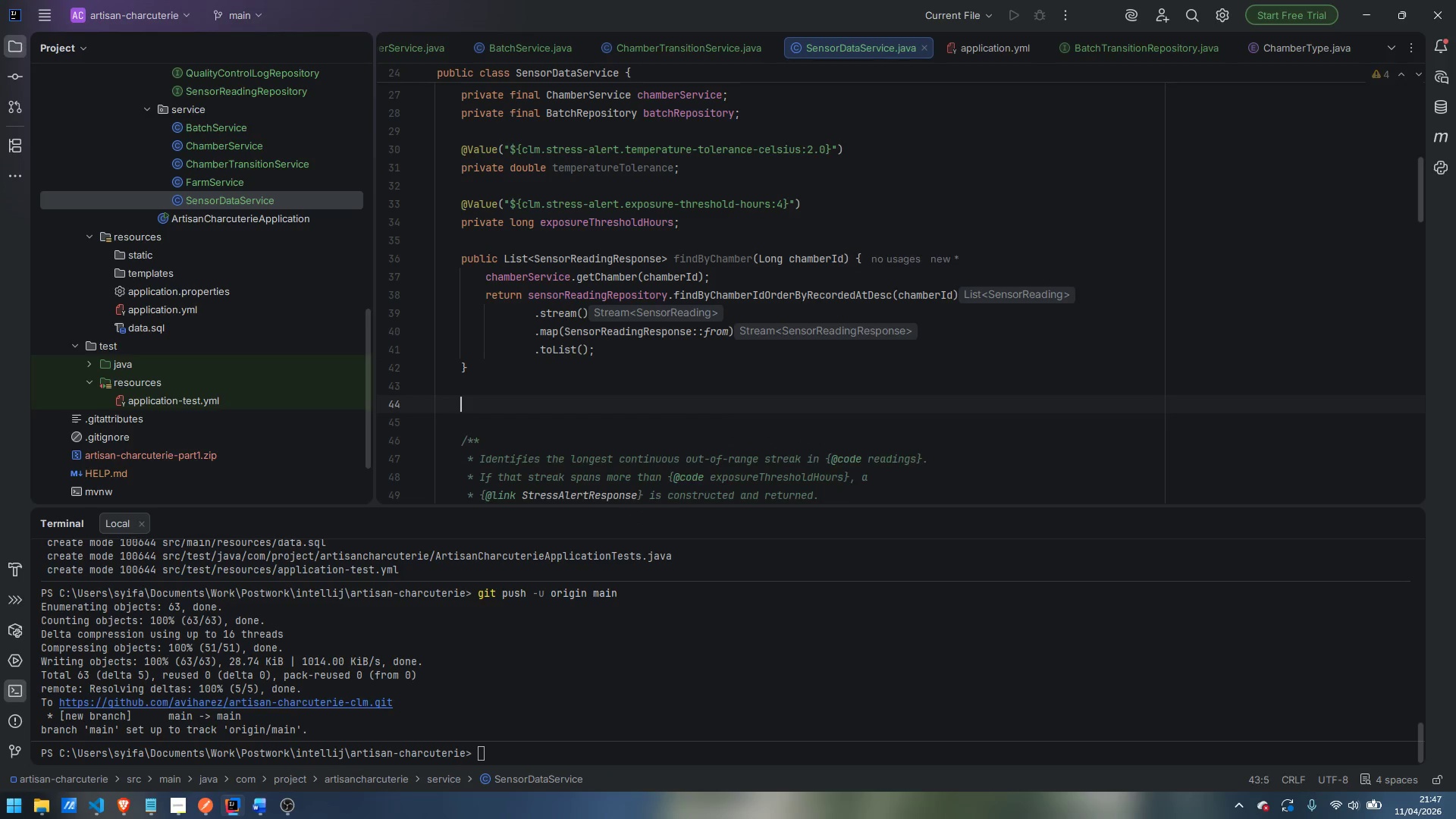 
key(Enter)
 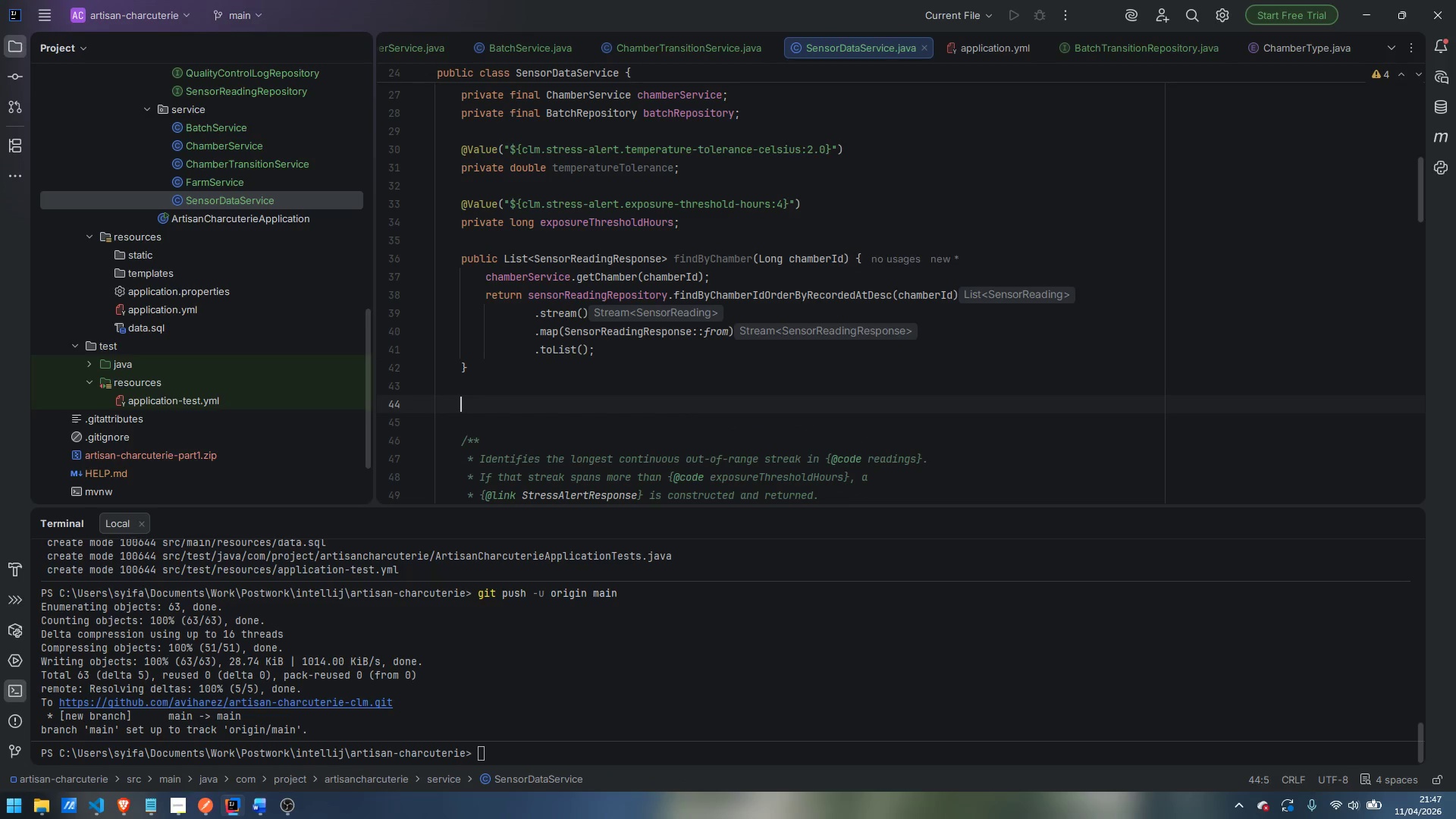 
type(@Transa)
 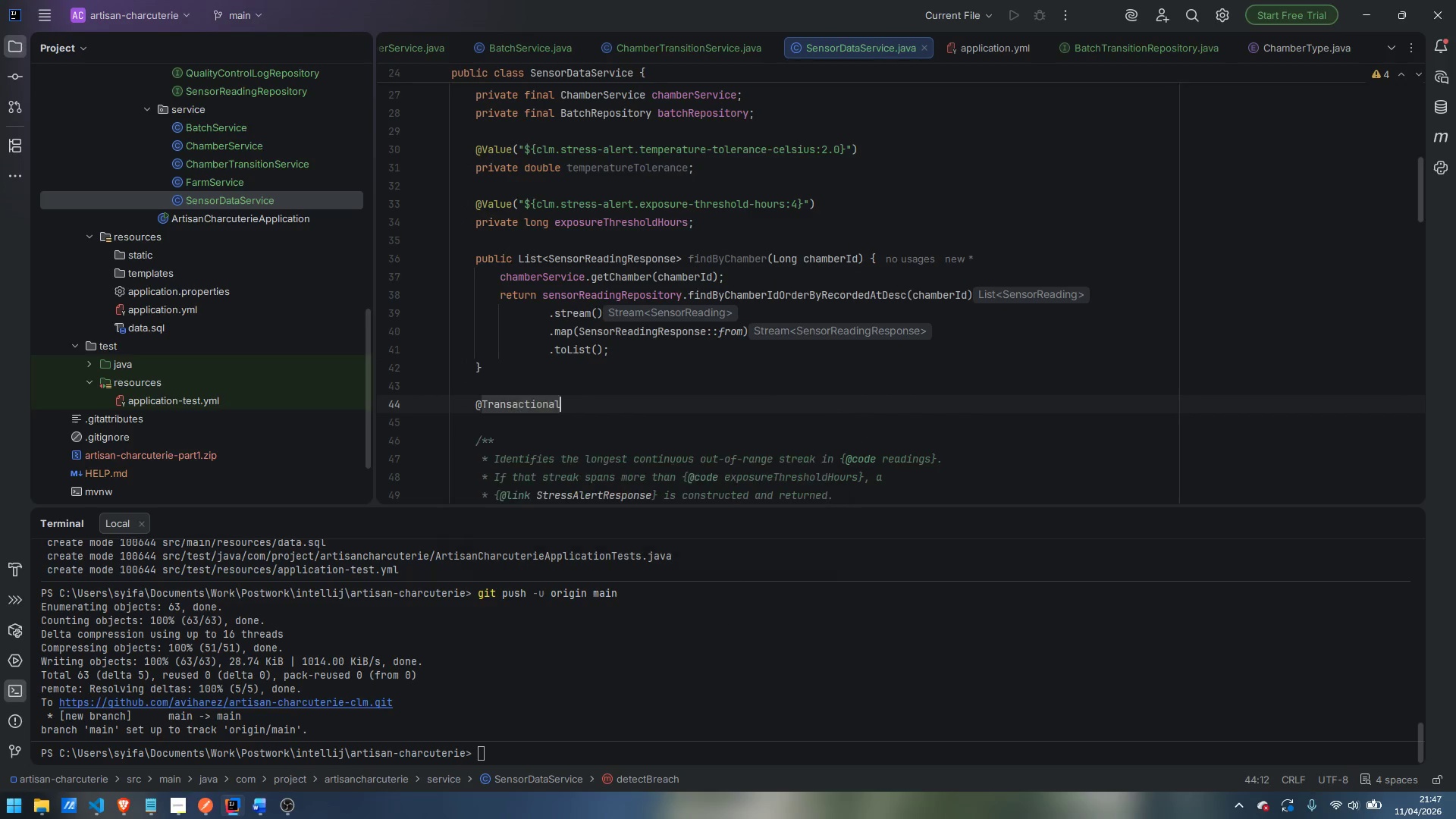 
key(Enter)
 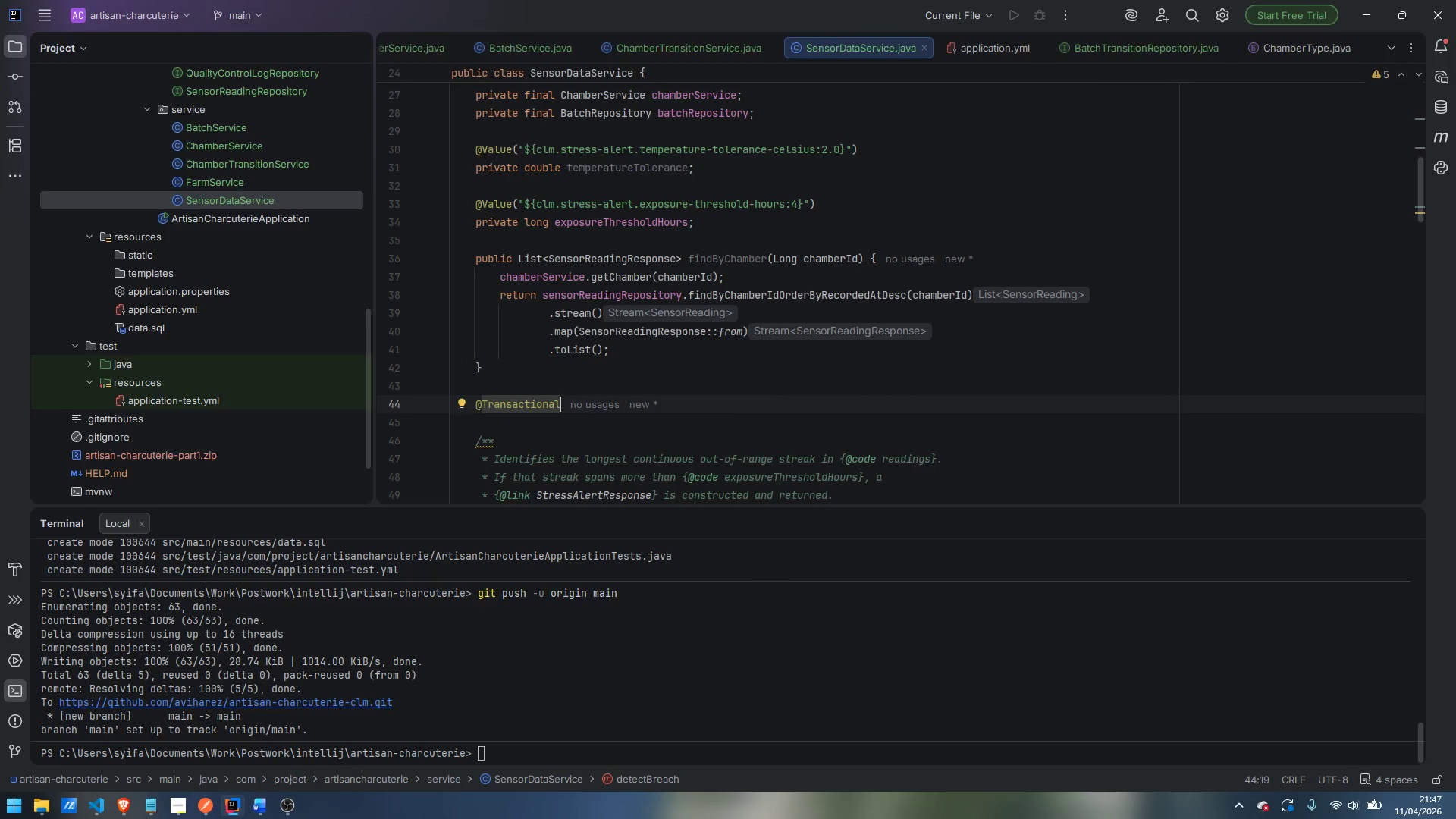 
key(Enter)
 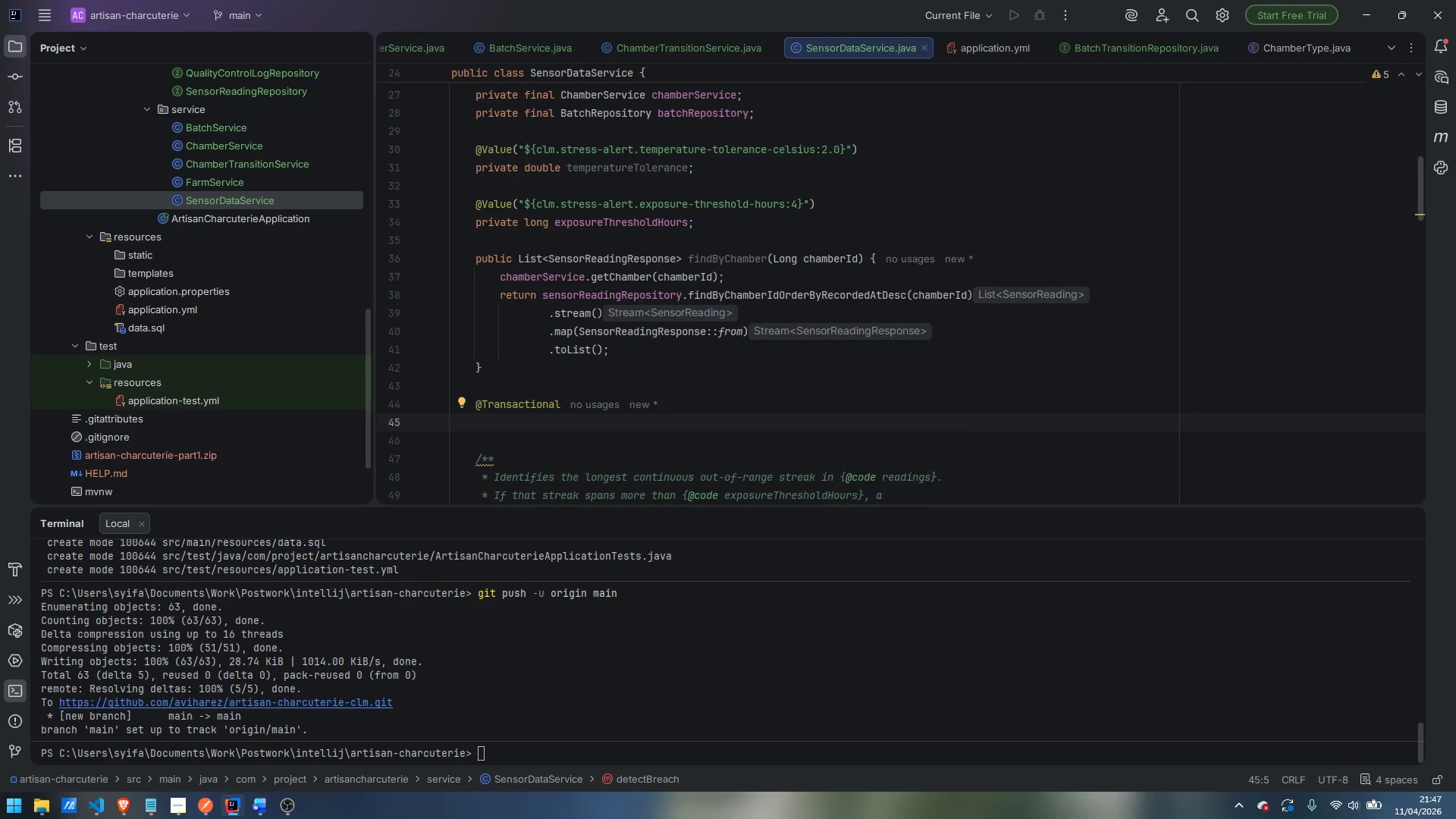 
type(public )
 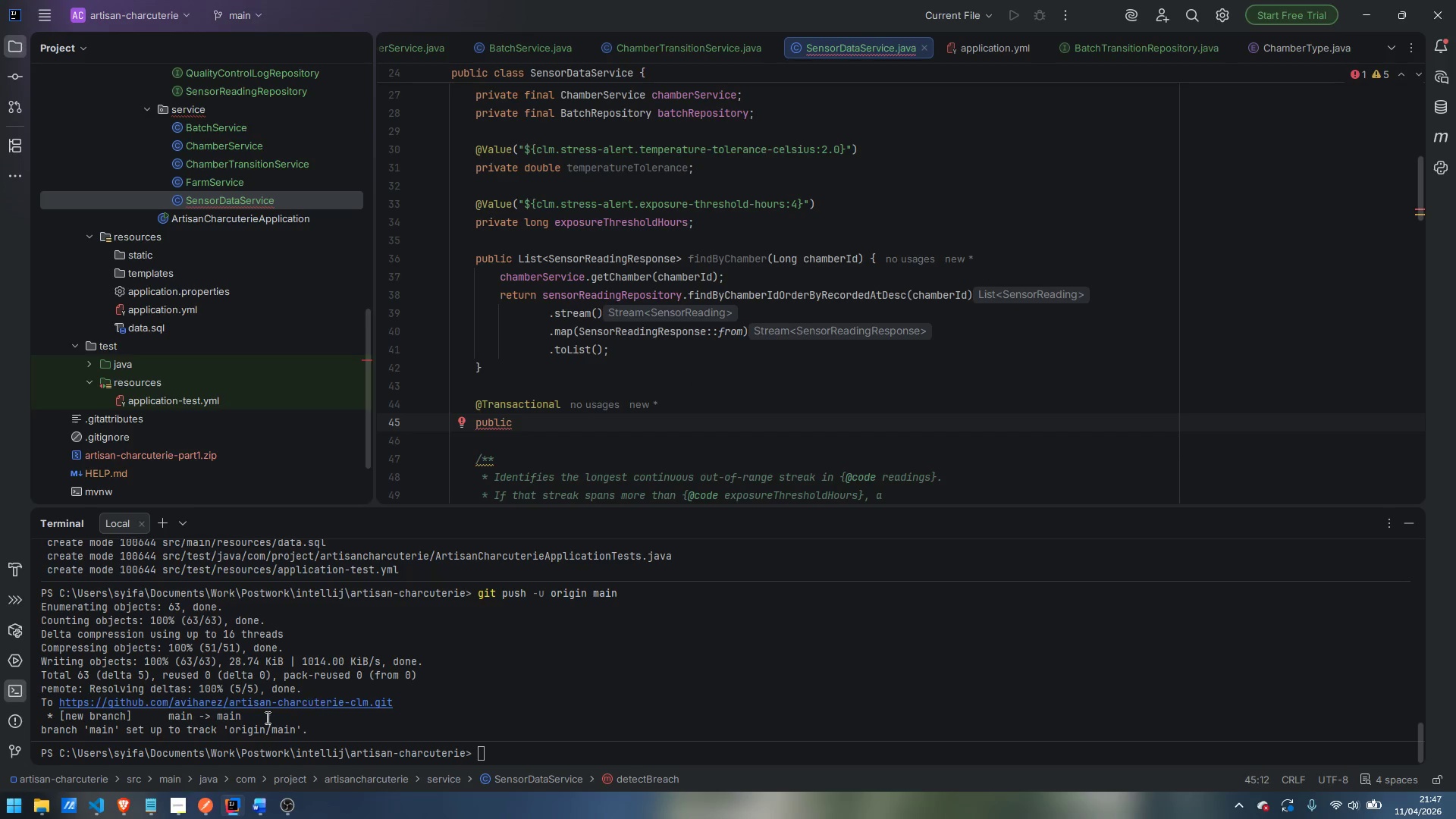 
left_click([176, 818])